 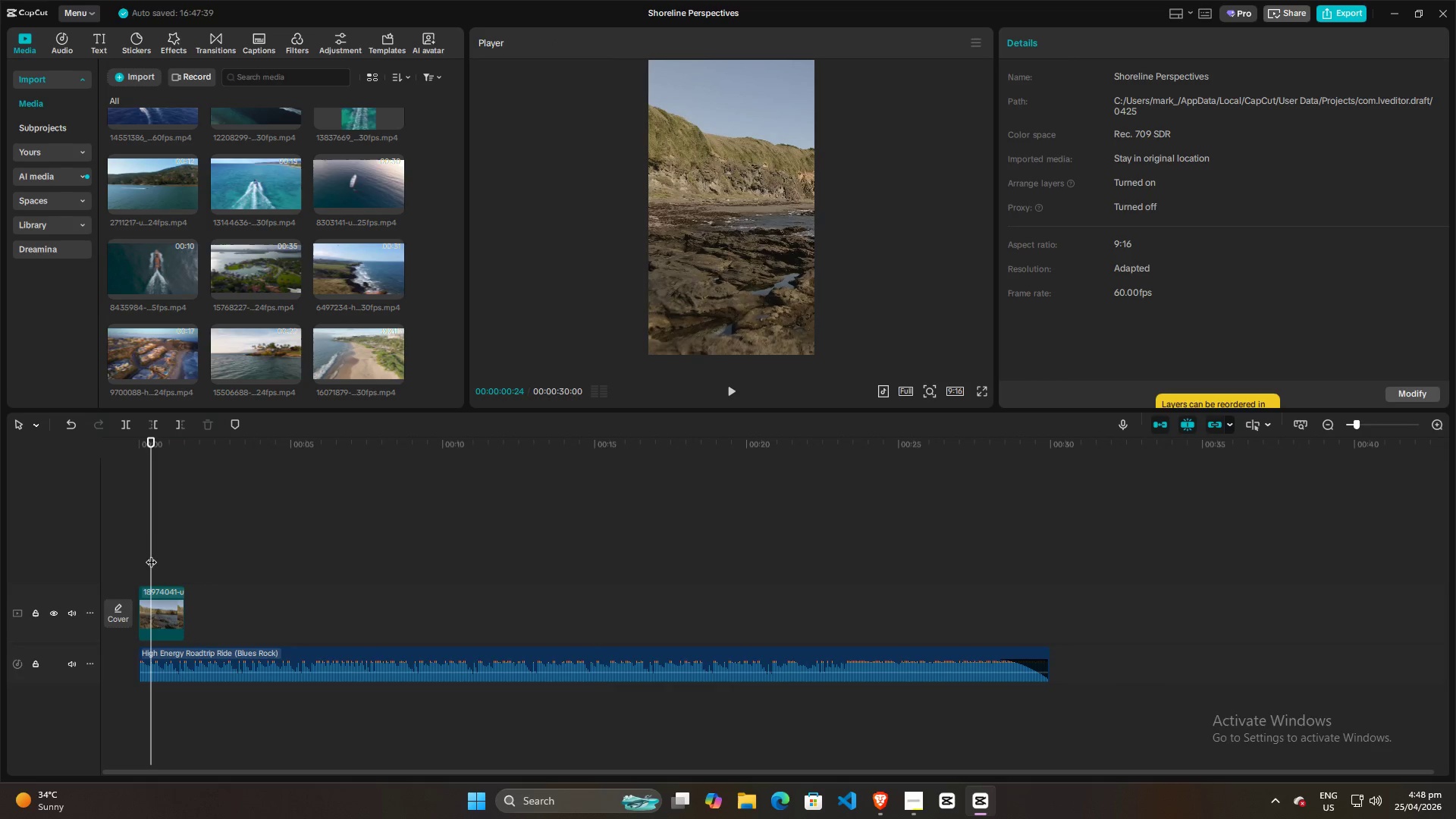 
left_click_drag(start_coordinate=[151, 553], to_coordinate=[124, 552])
 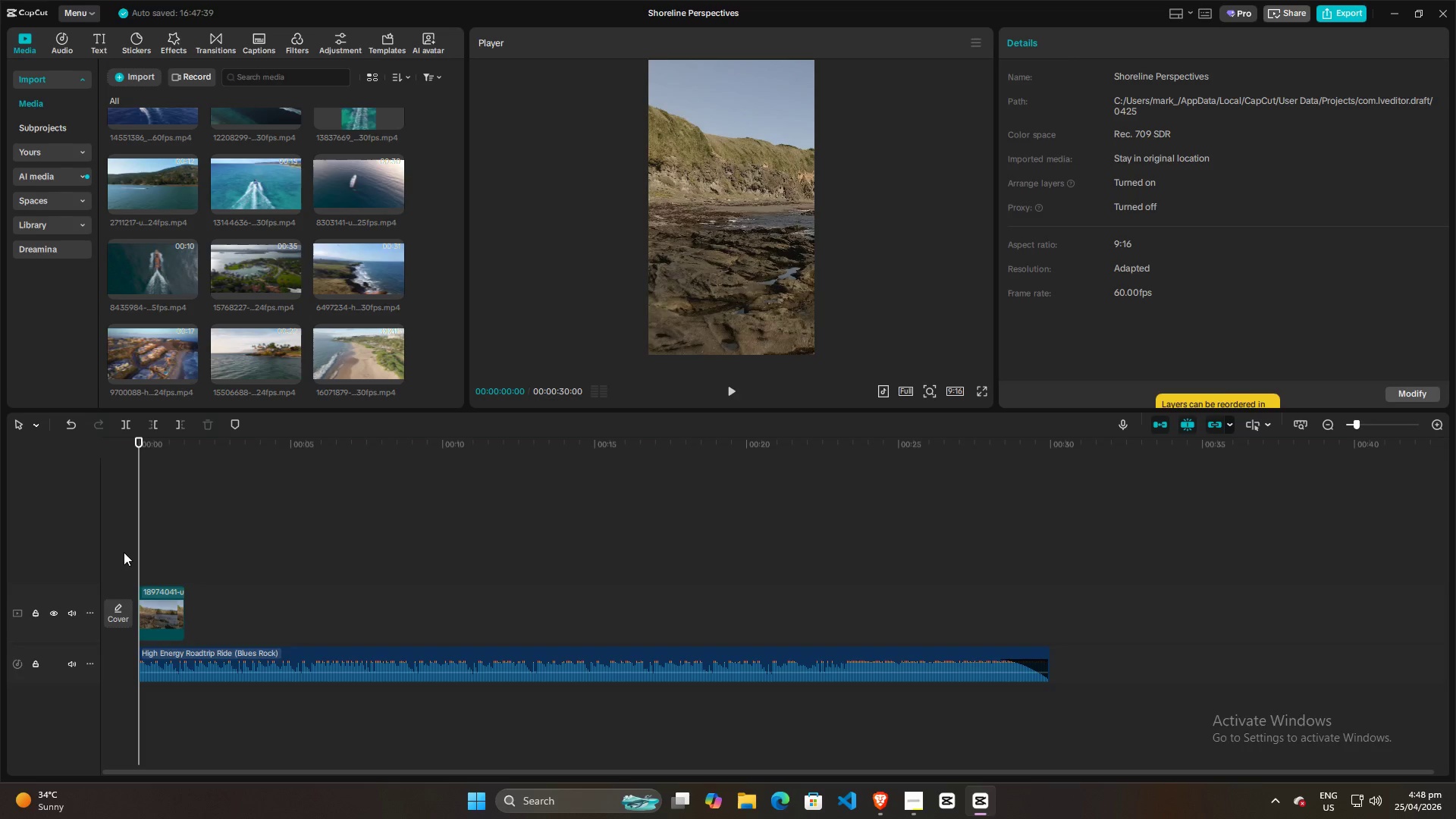 
key(Space)
 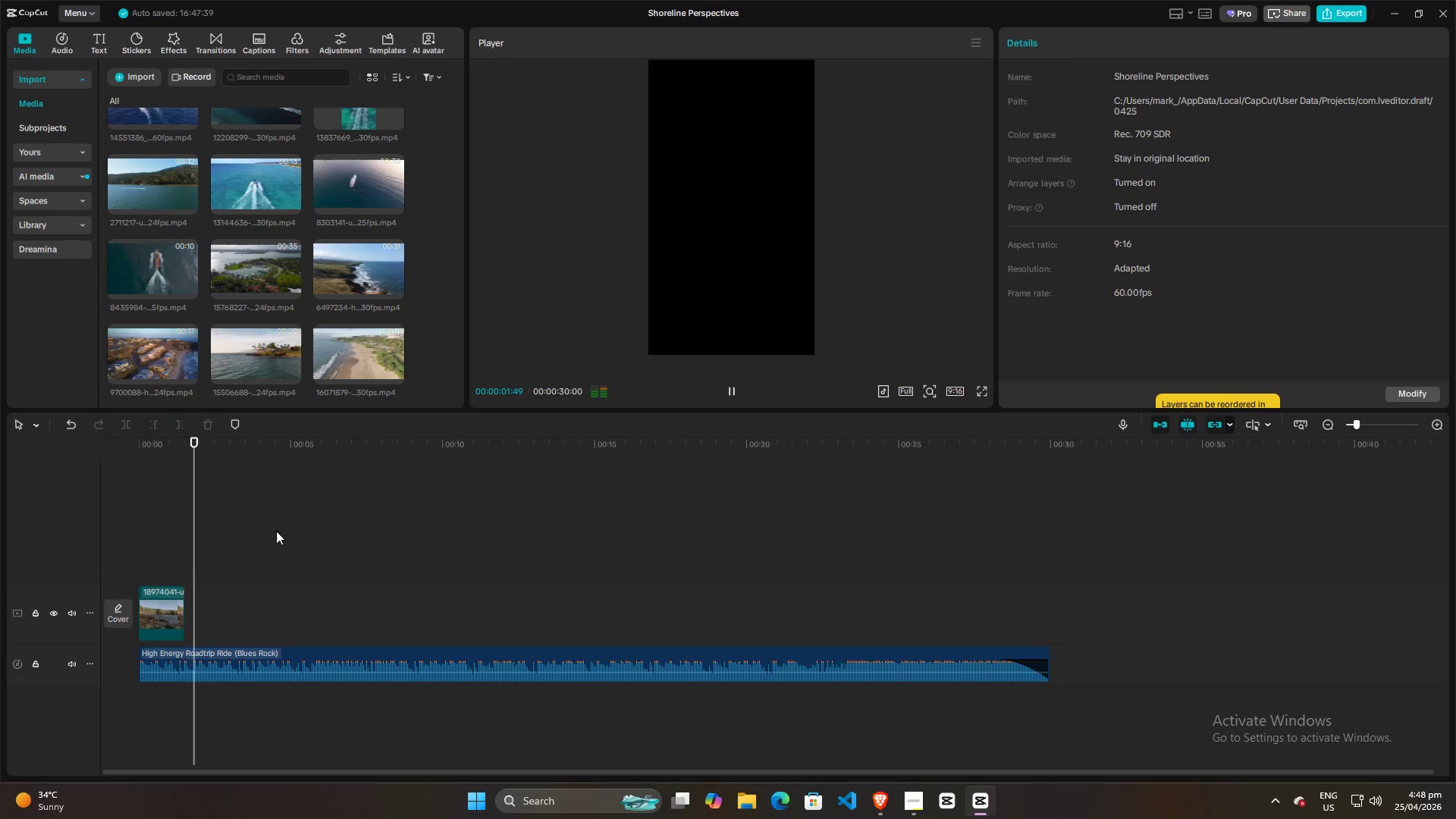 
key(Space)
 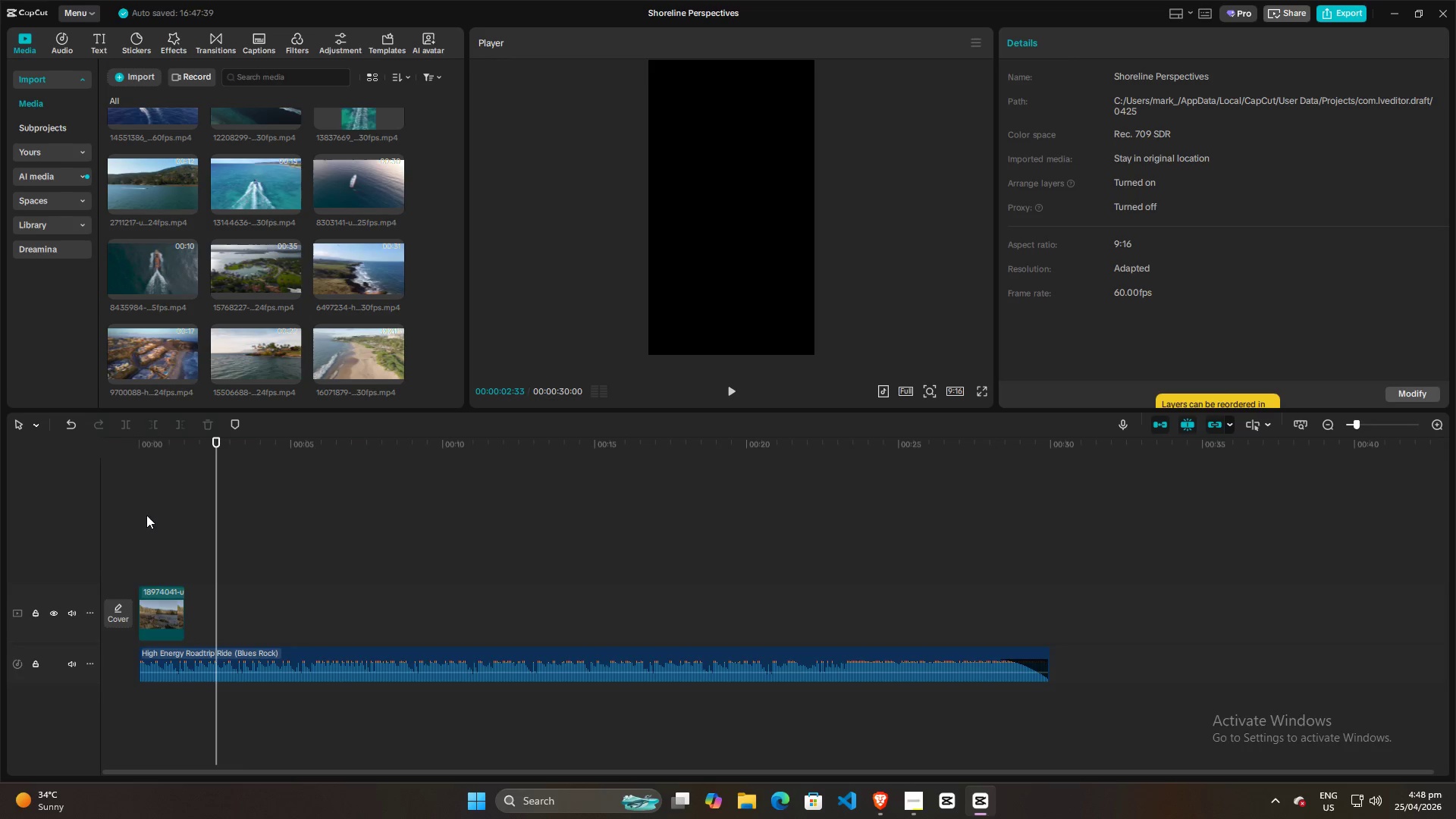 
left_click([166, 527])
 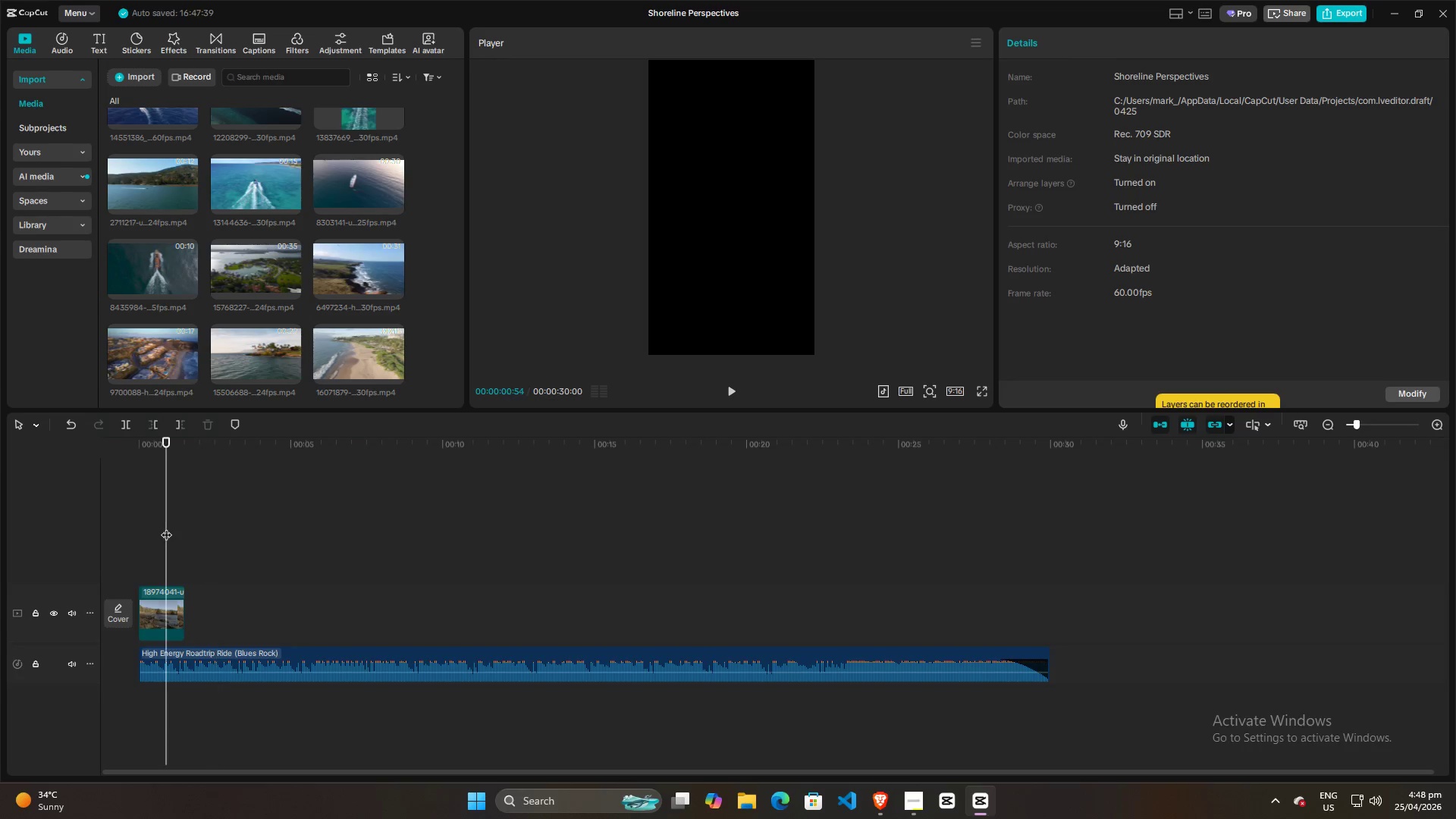 
left_click_drag(start_coordinate=[166, 527], to_coordinate=[136, 527])
 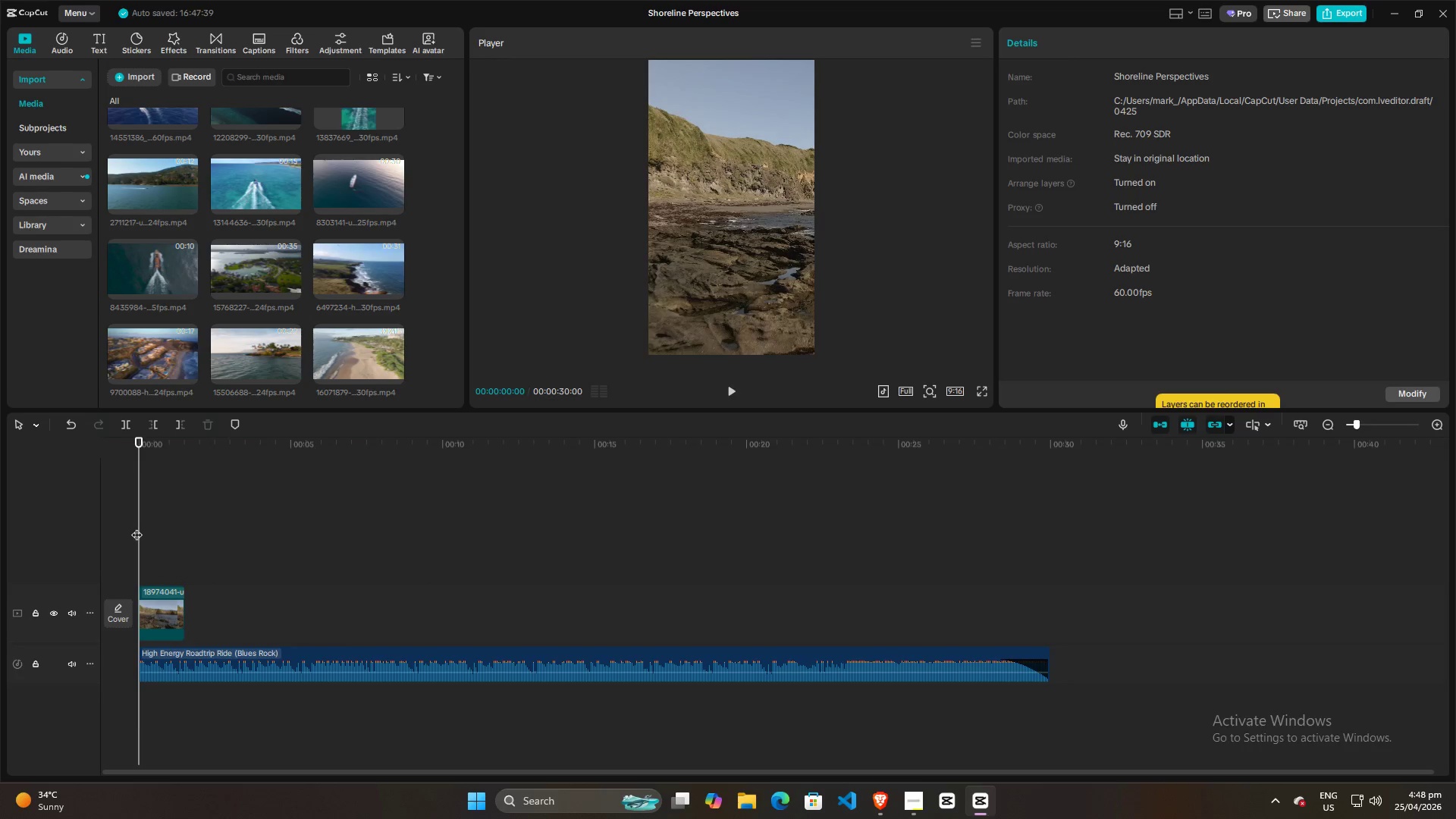 
key(Space)
 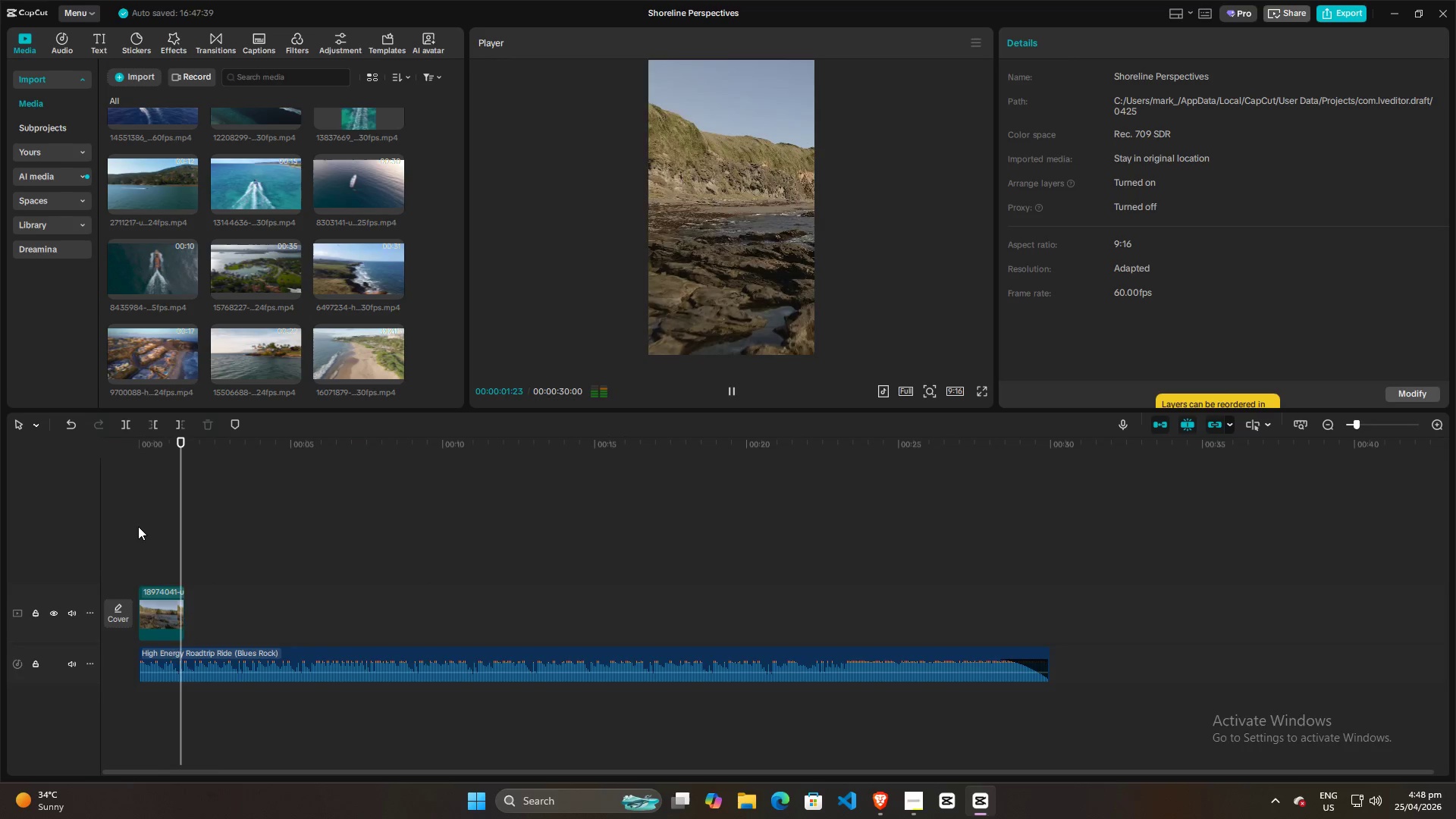 
key(Space)
 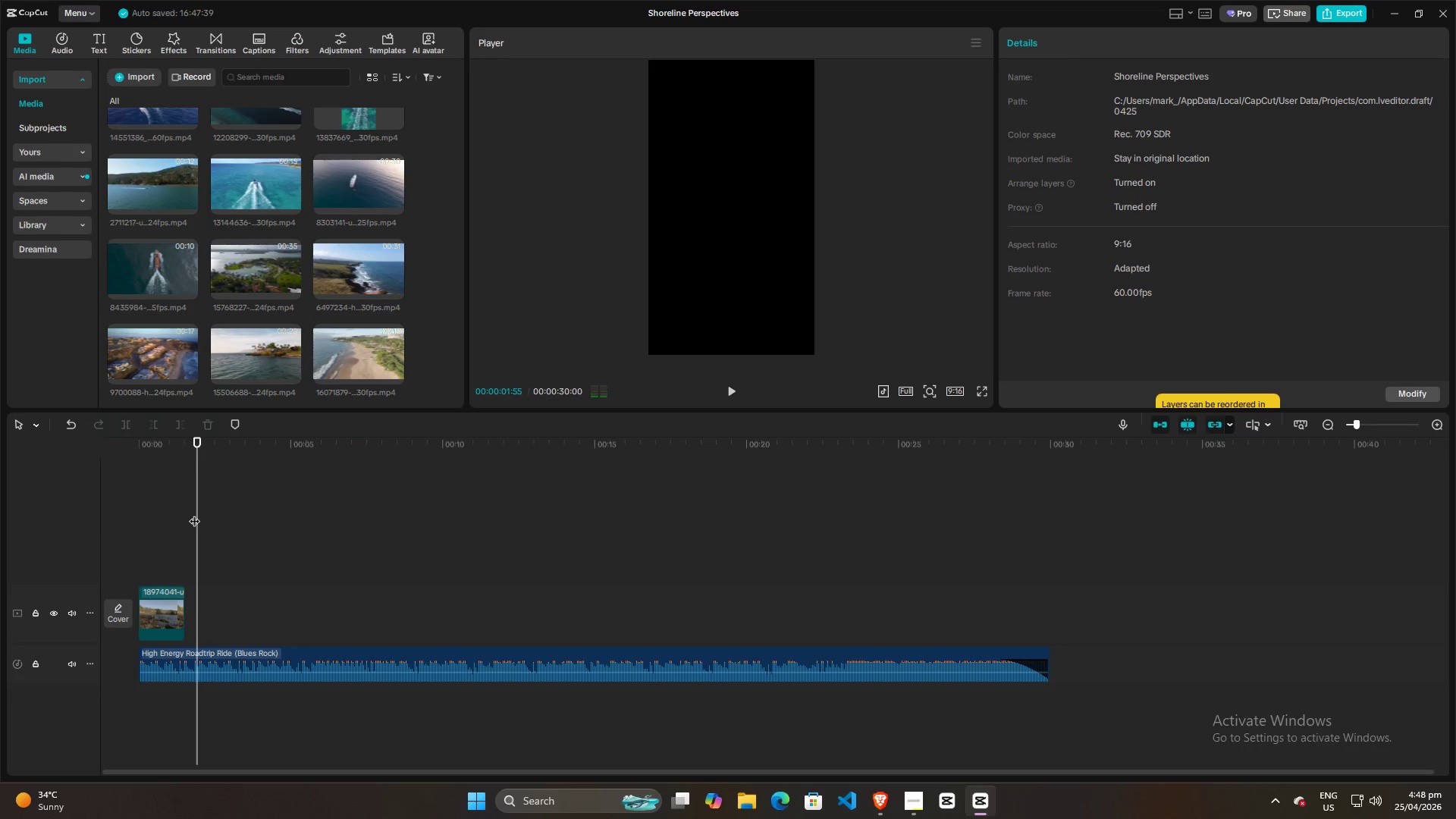 
key(Space)
 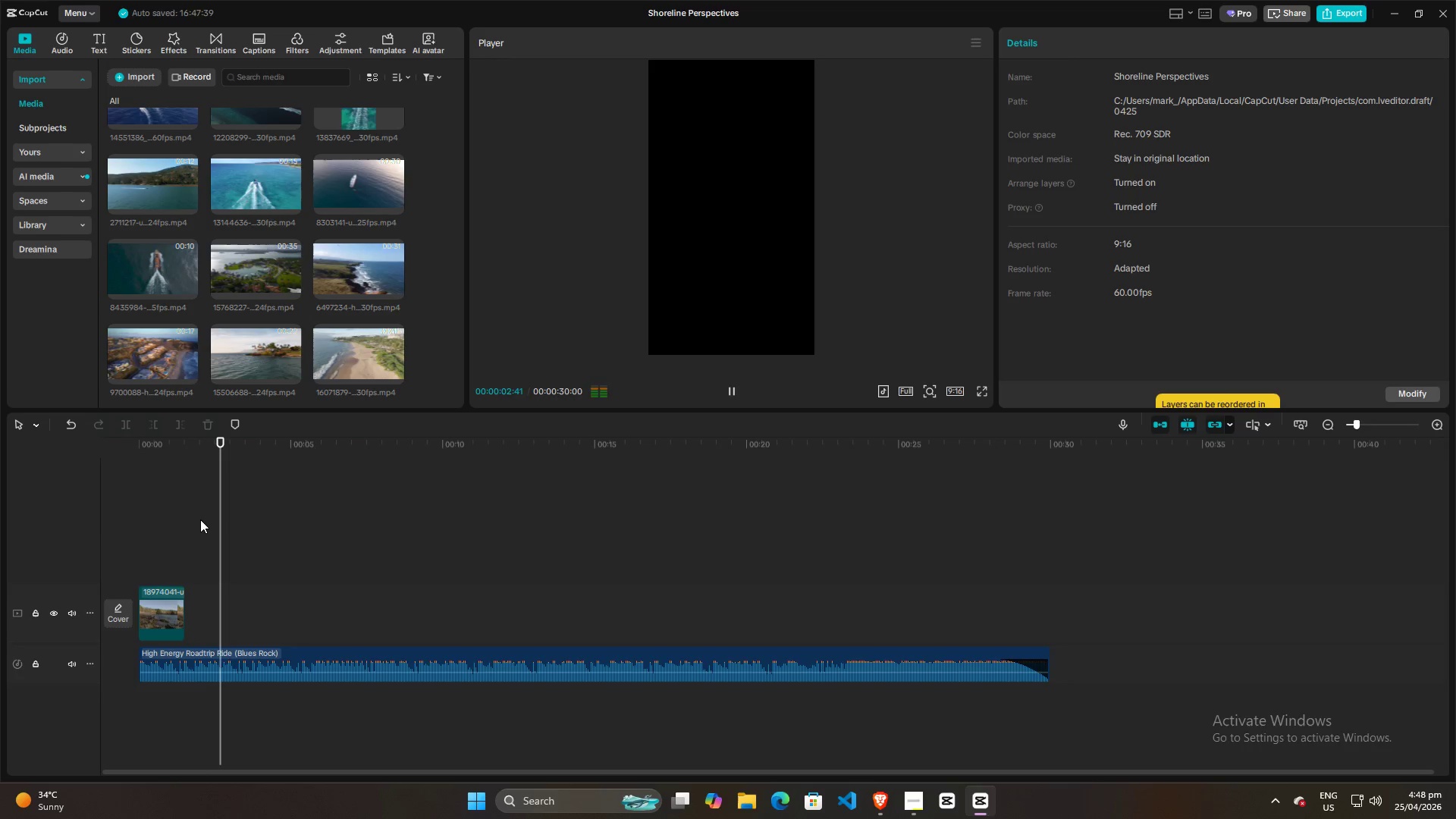 
key(Space)
 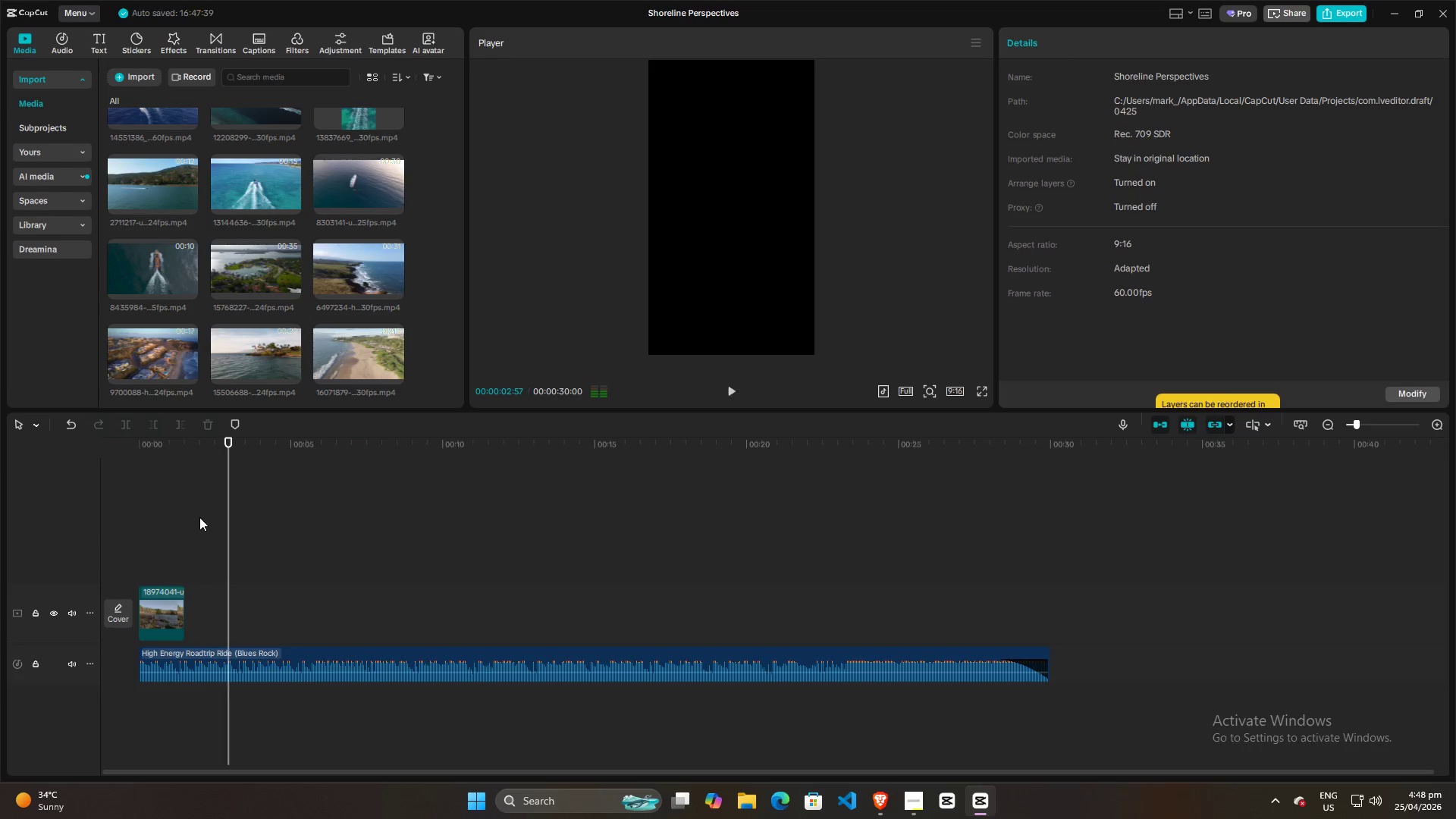 
left_click([199, 517])
 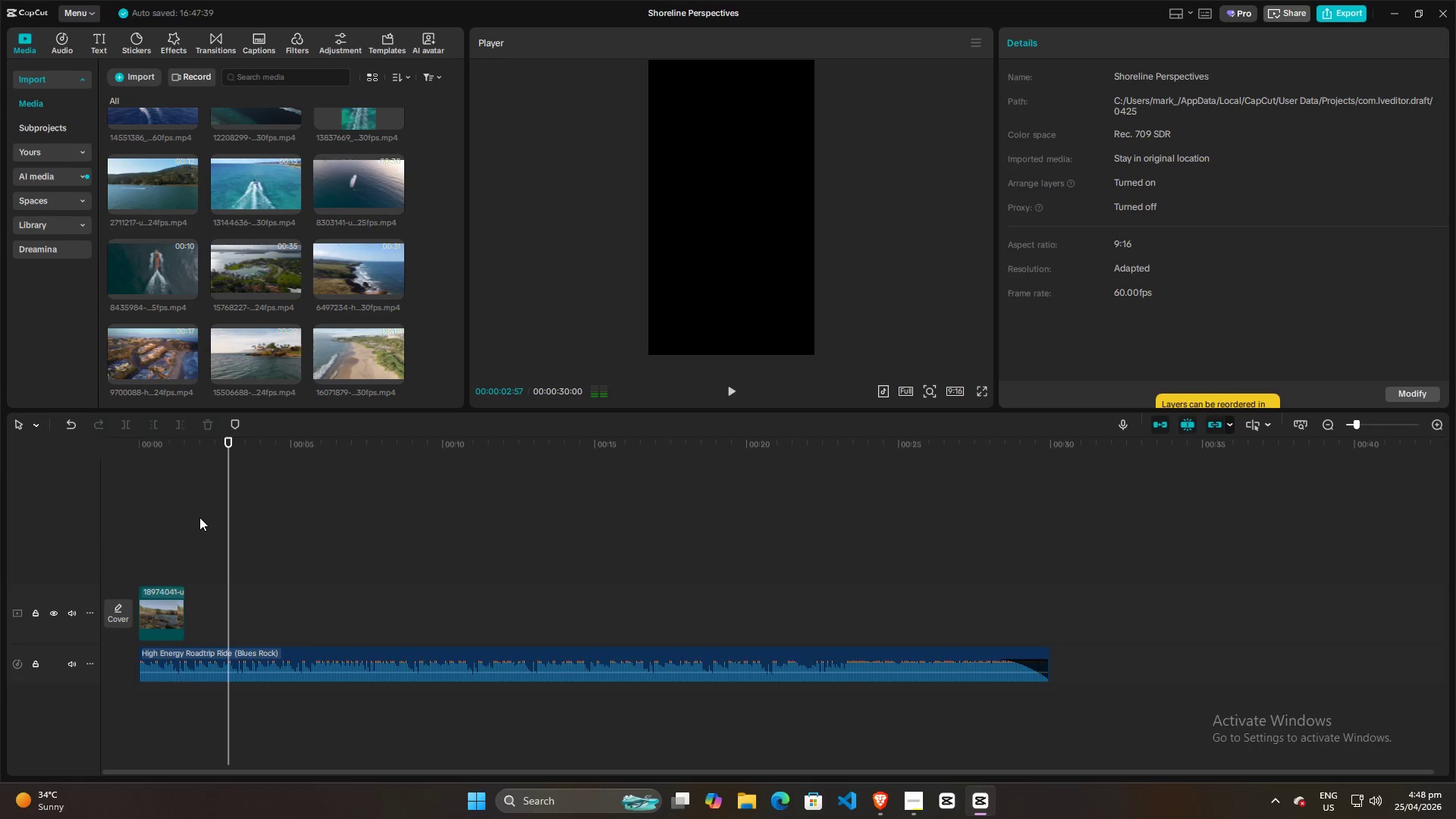 
key(Space)
 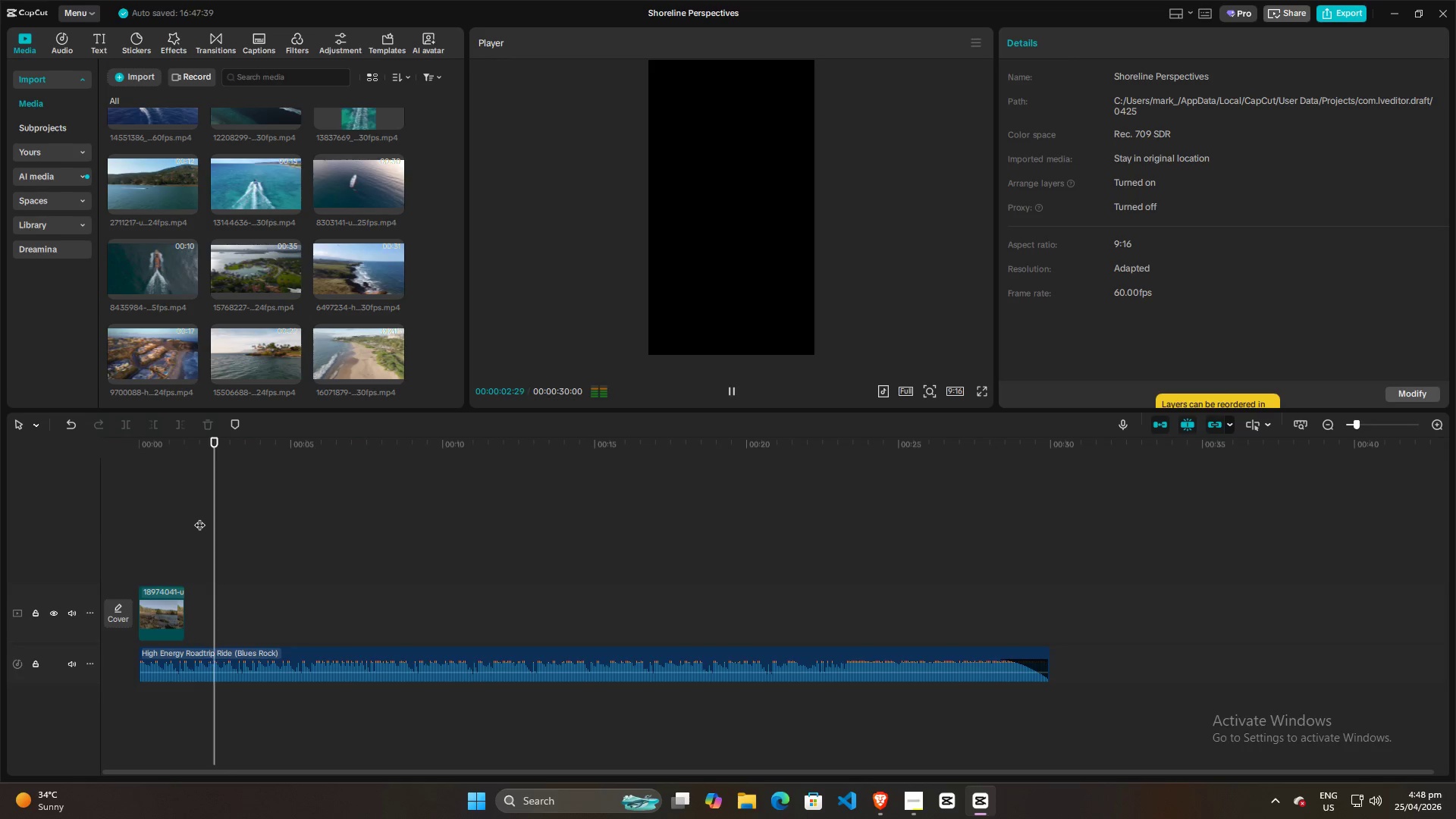 
left_click([199, 517])
 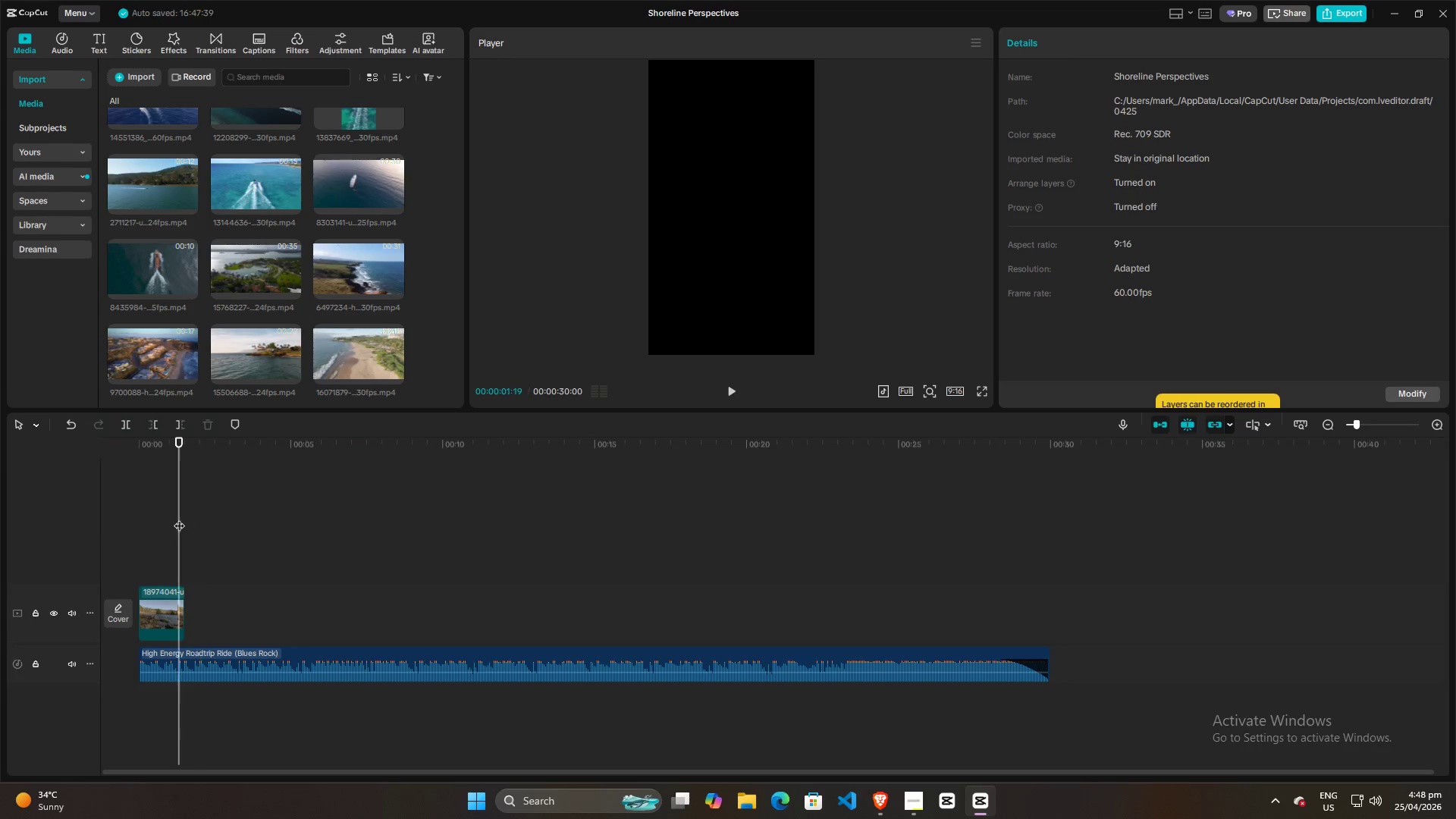 
double_click([179, 518])
 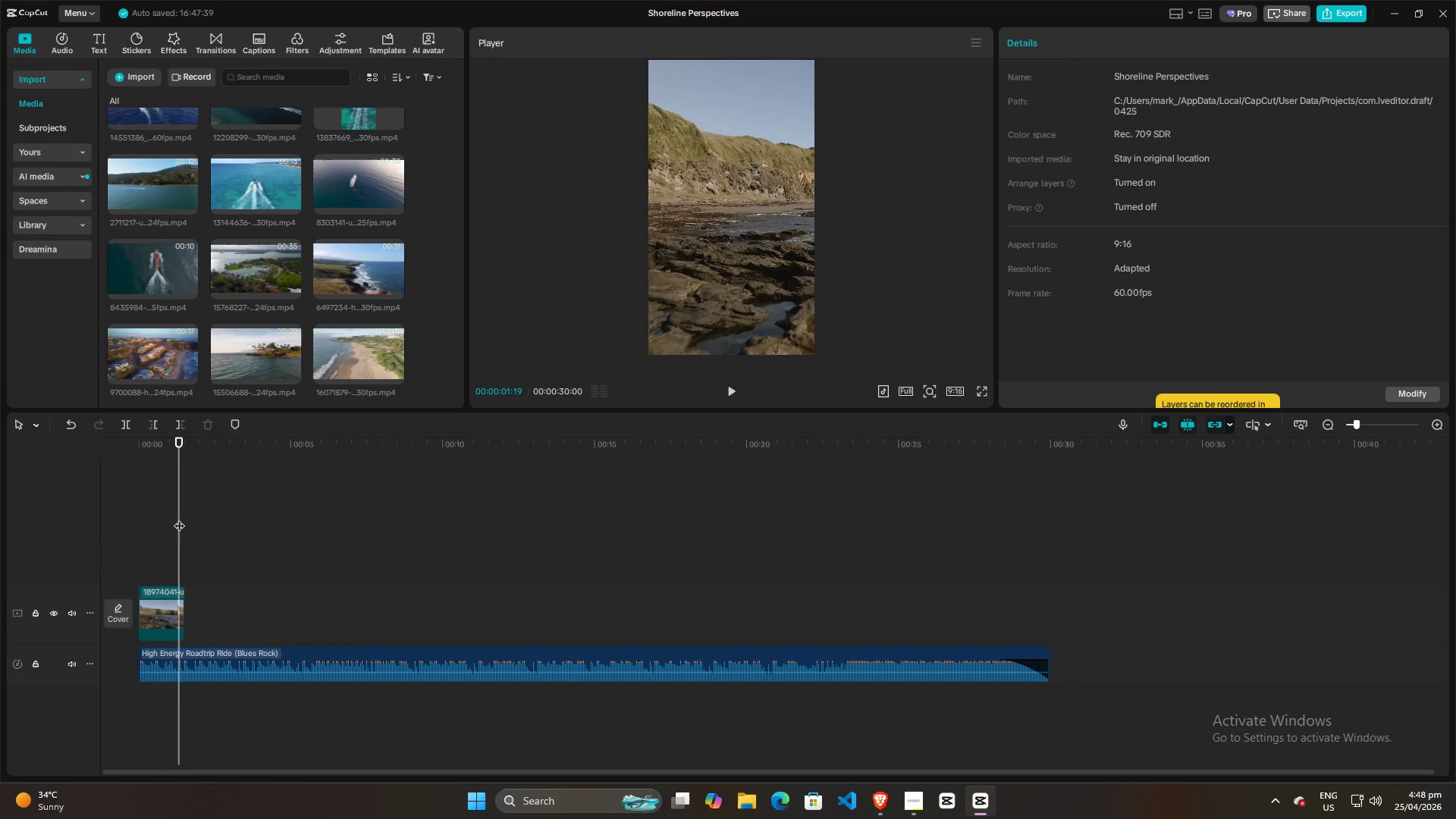 
key(Space)
 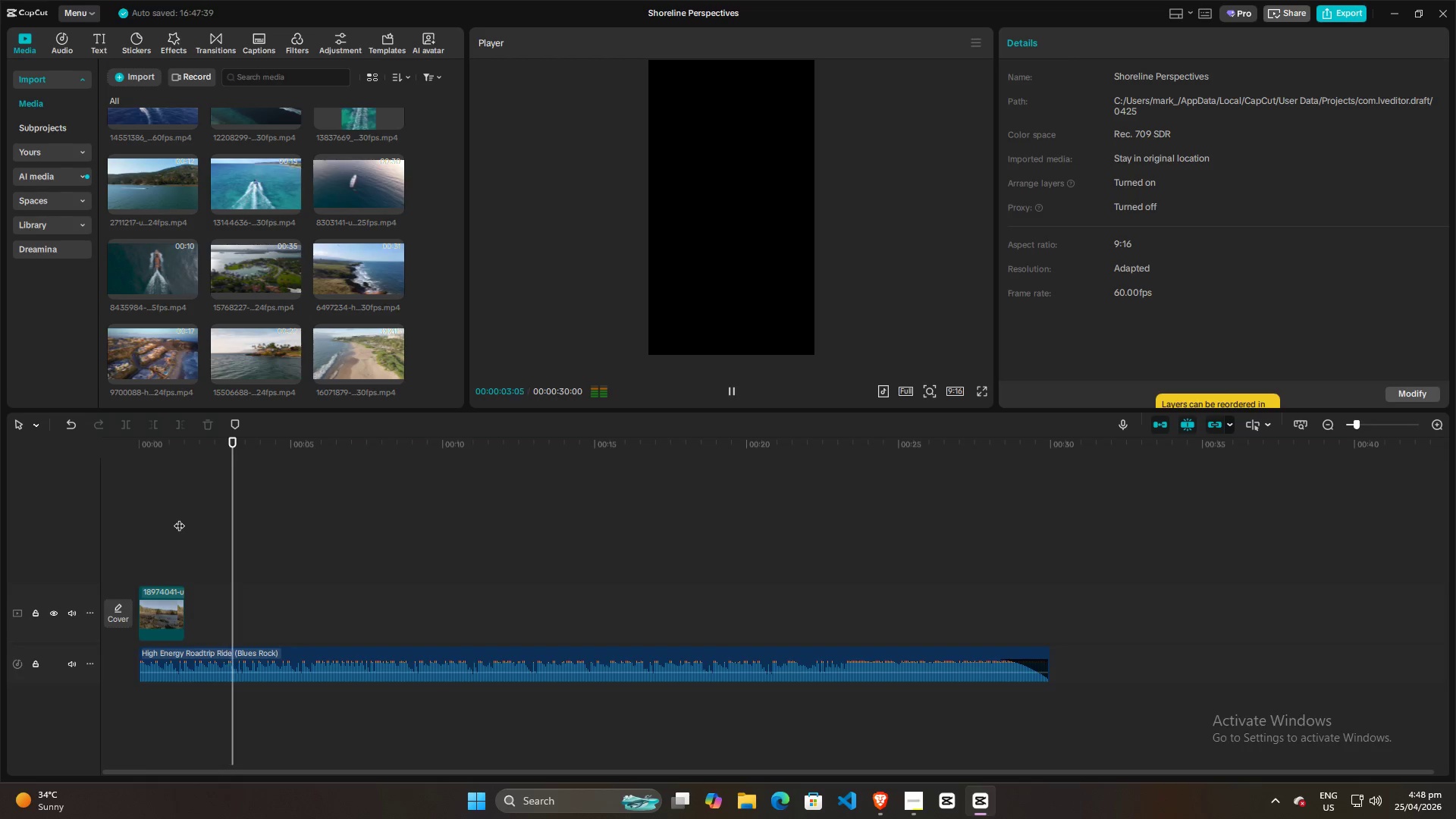 
key(Space)
 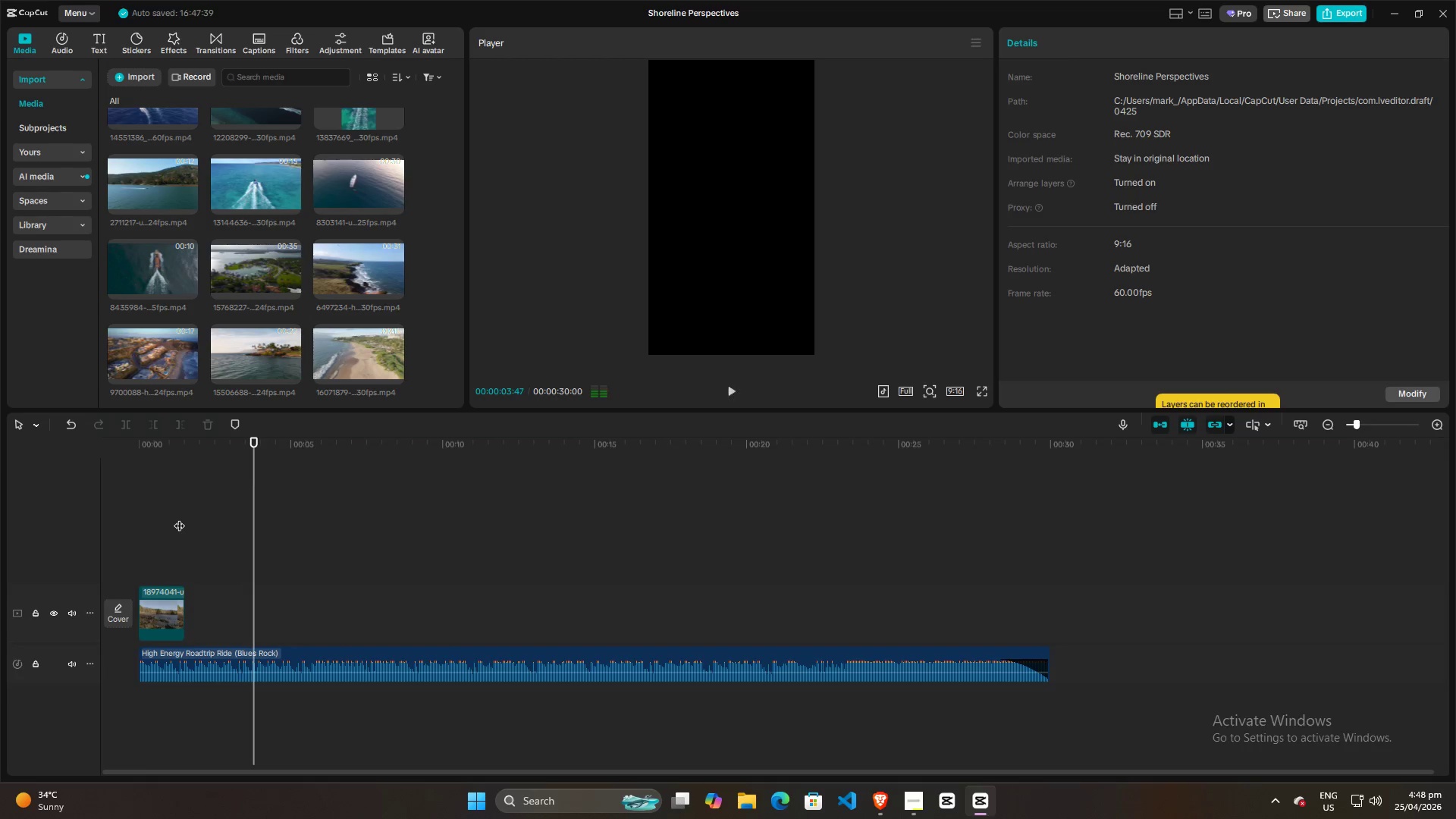 
left_click([179, 518])
 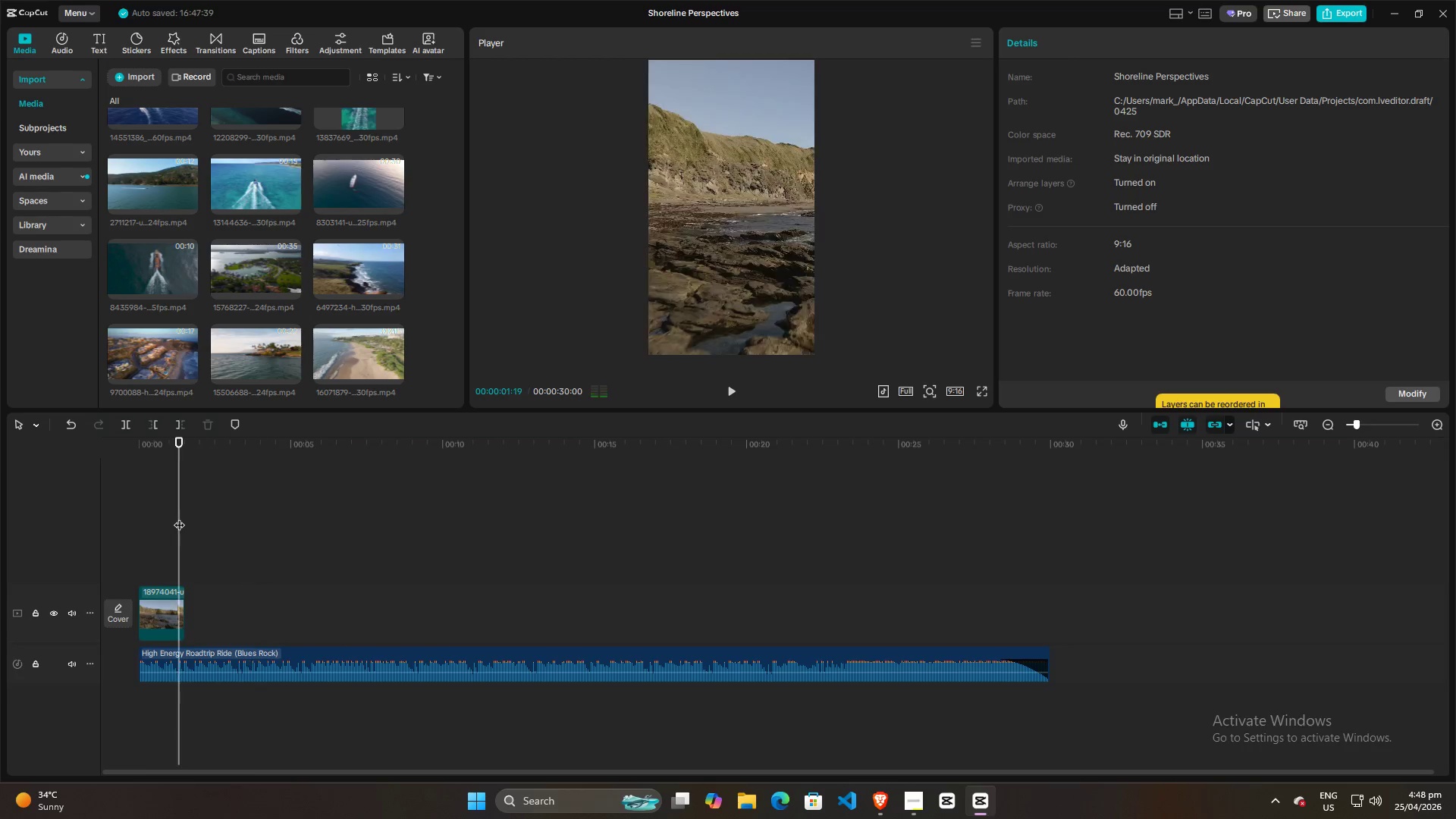 
key(Space)
 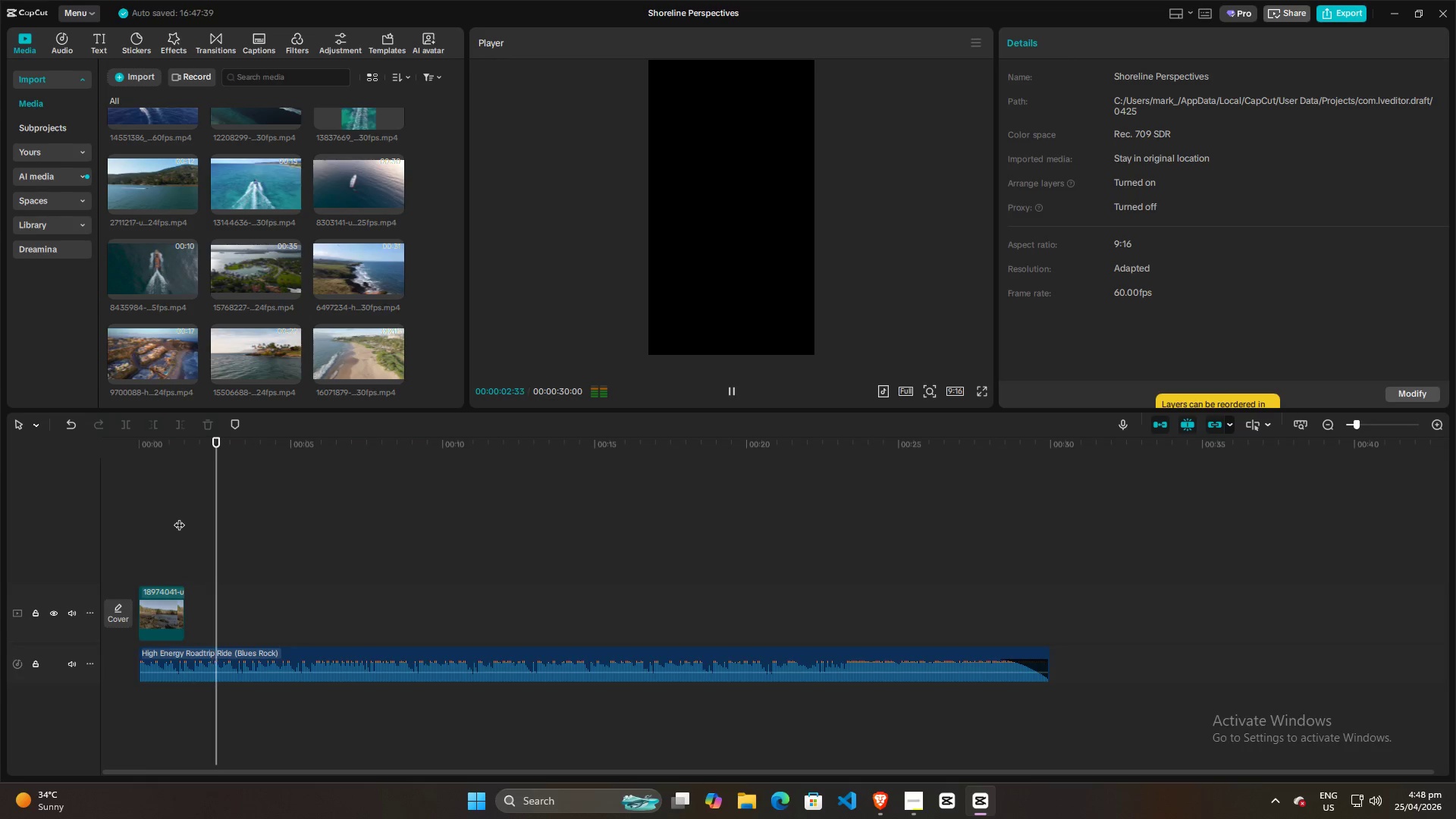 
key(Space)
 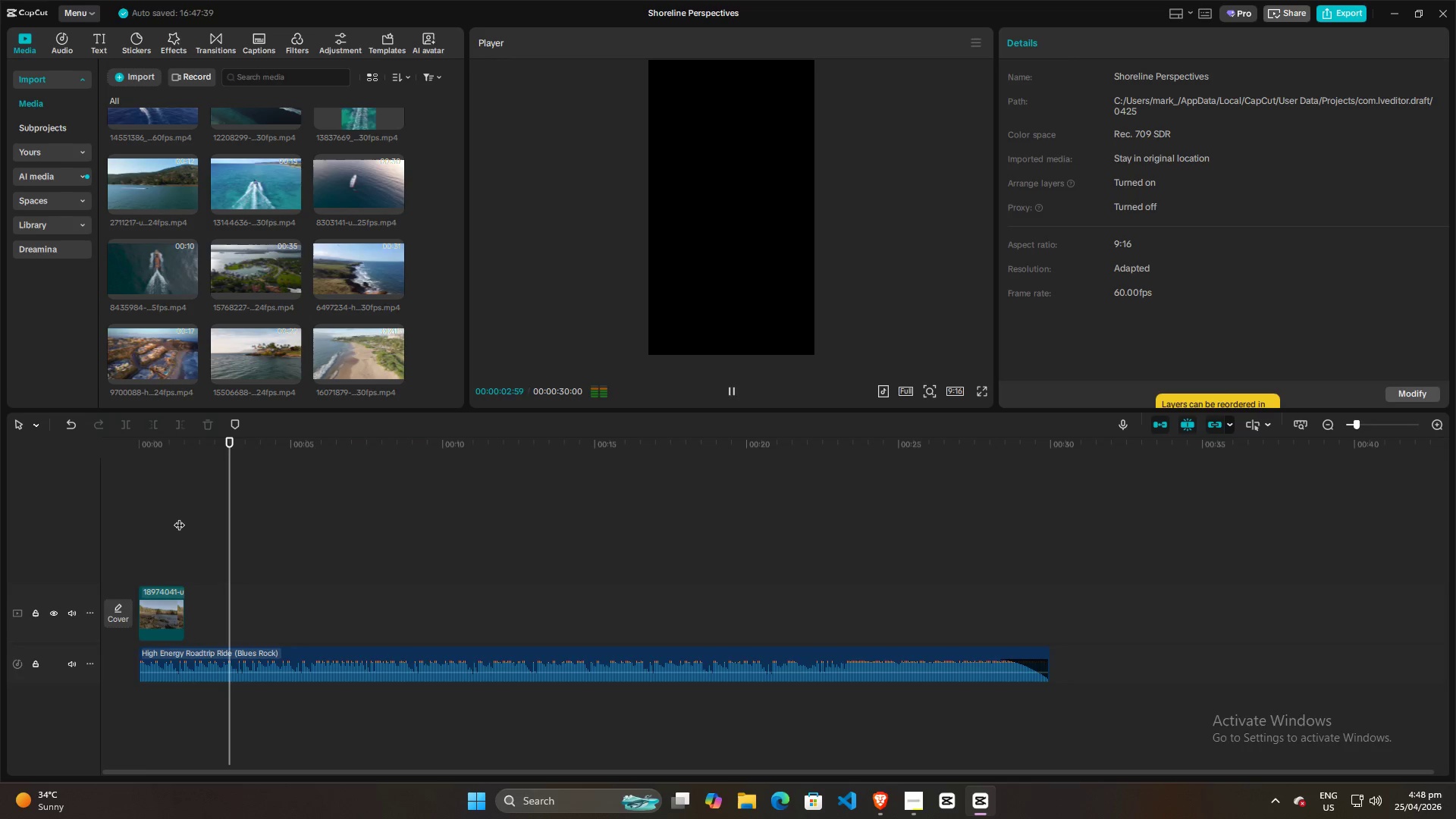 
left_click([179, 517])
 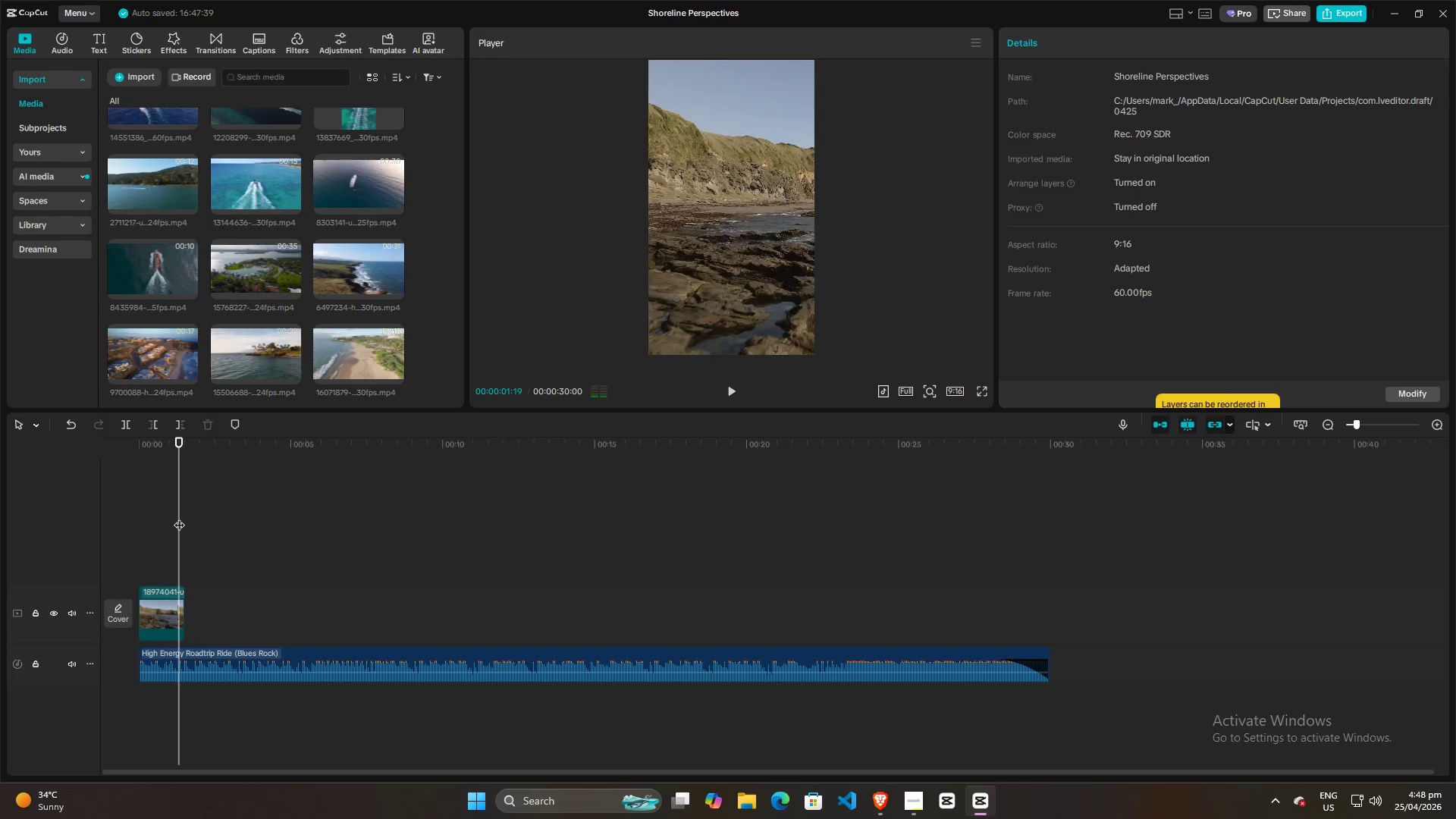 
key(Space)
 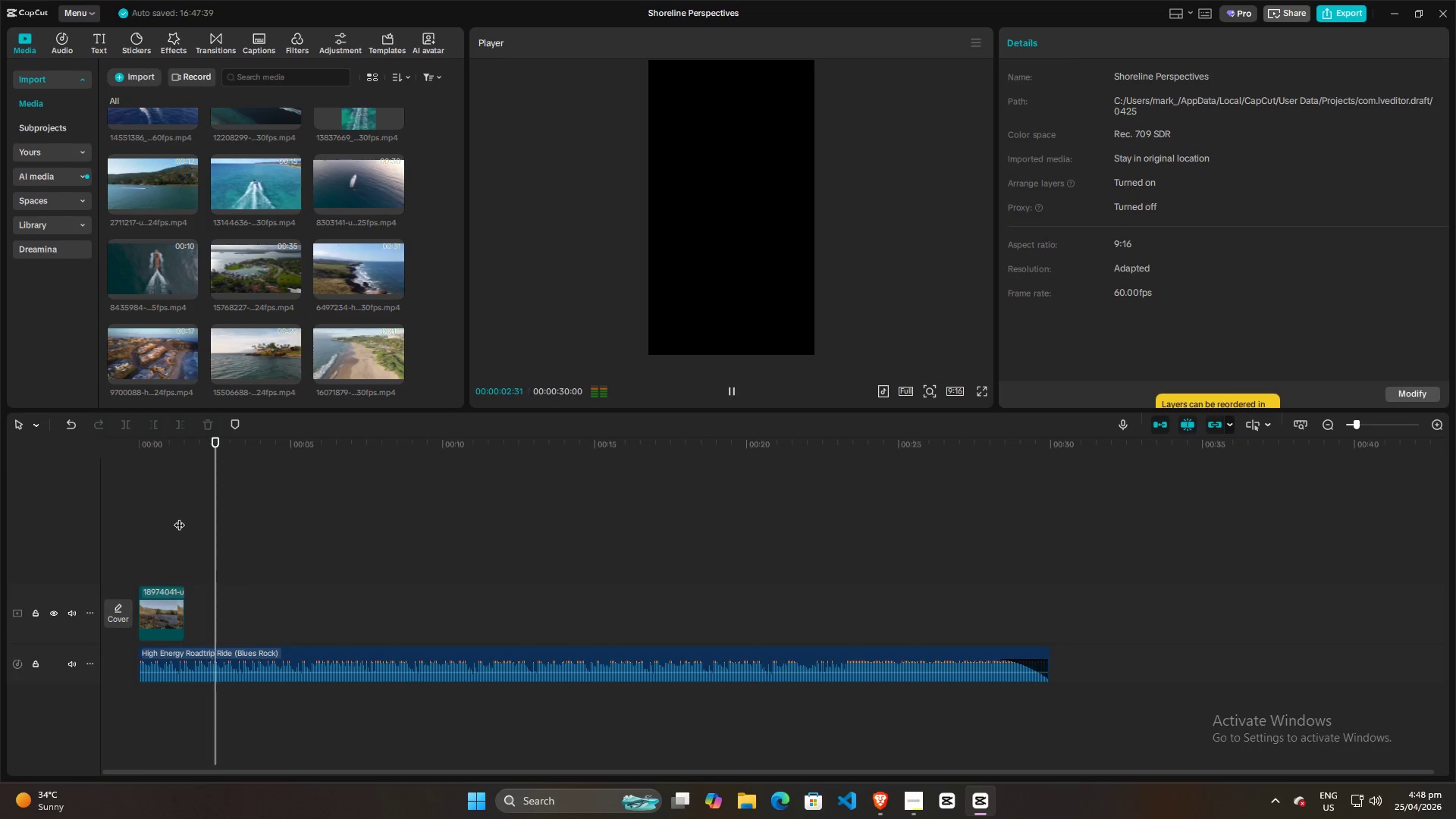 
key(Space)
 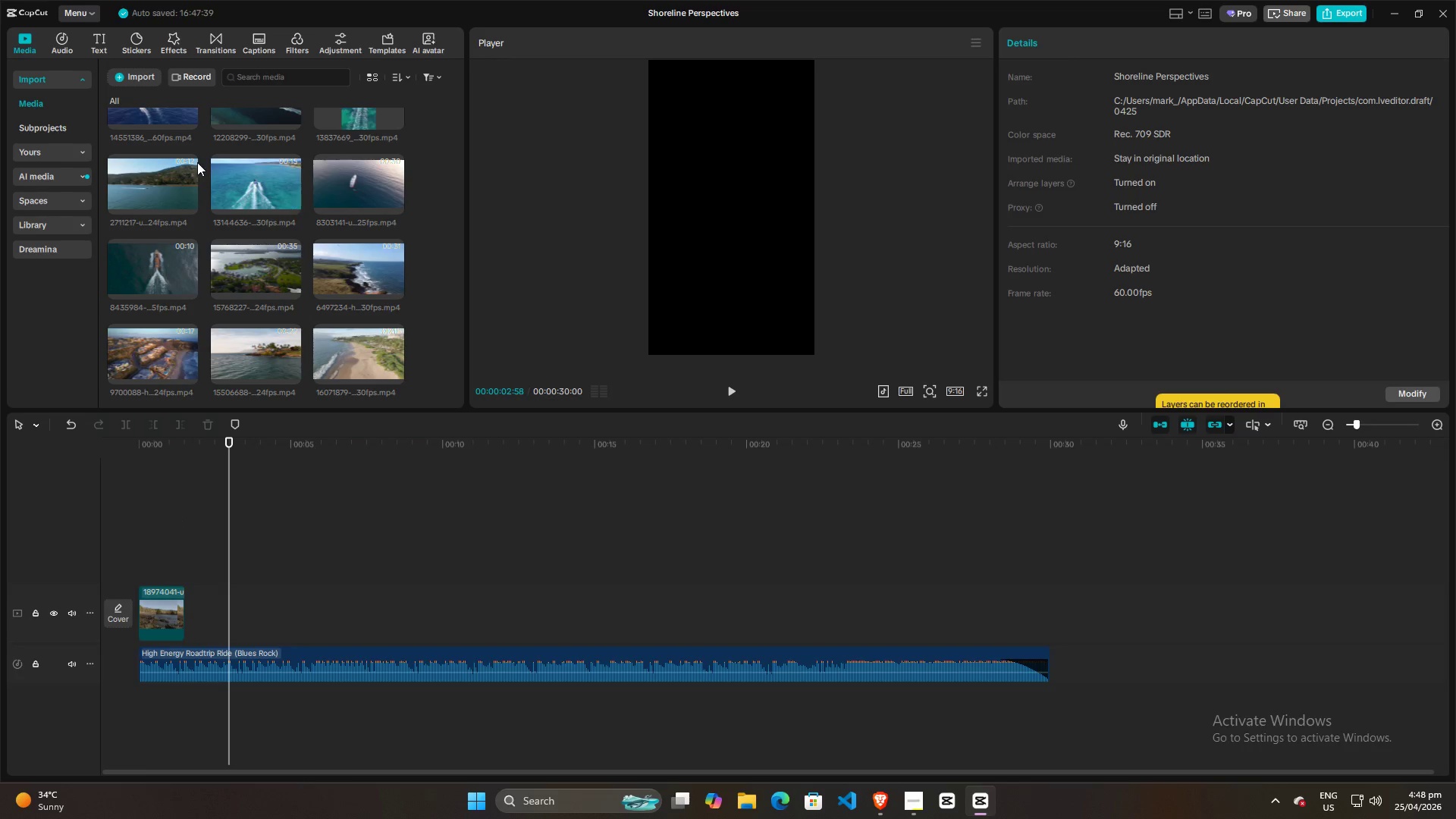 
left_click([171, 187])
 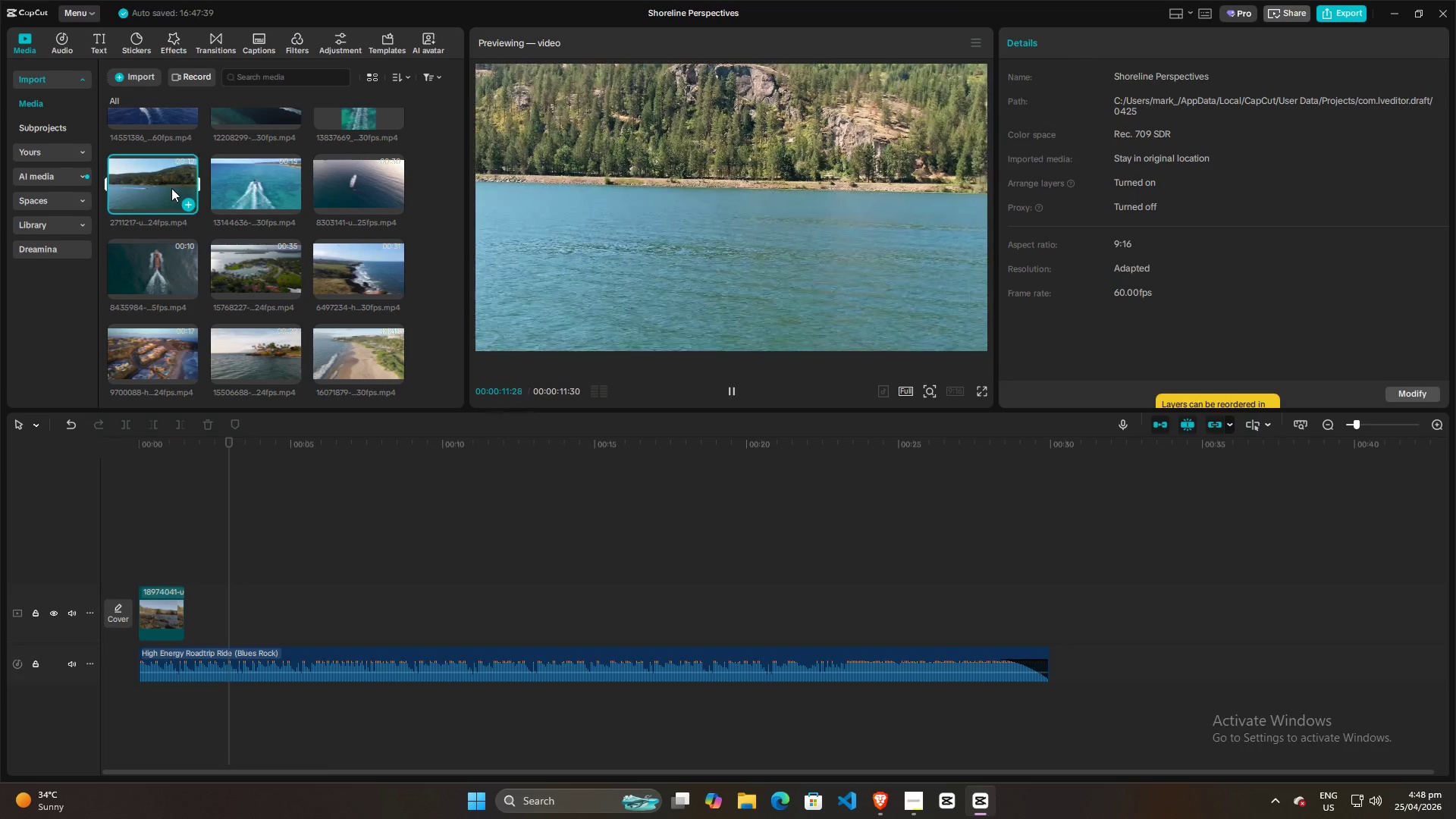 
wait(17.02)
 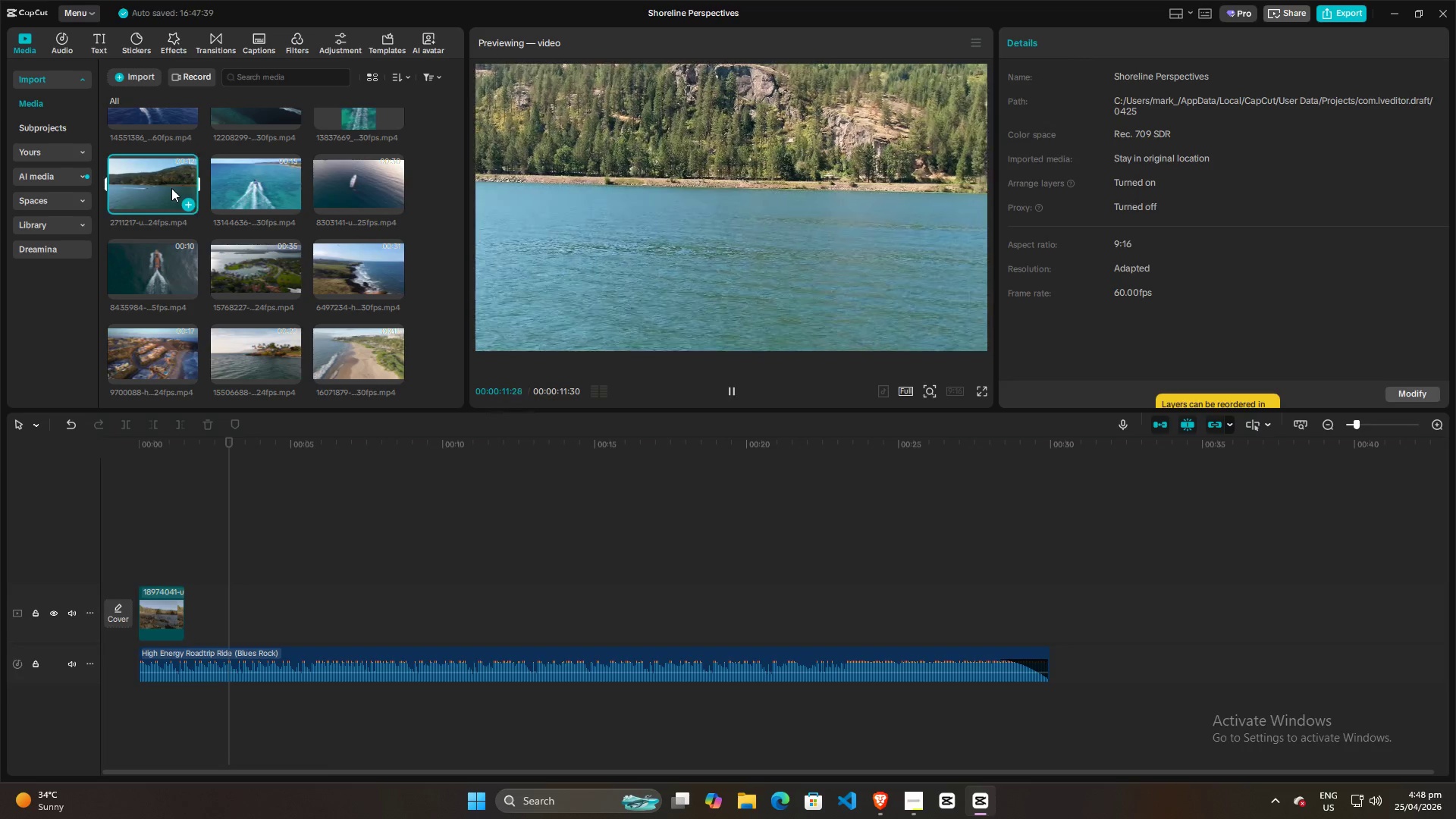 
left_click([156, 533])
 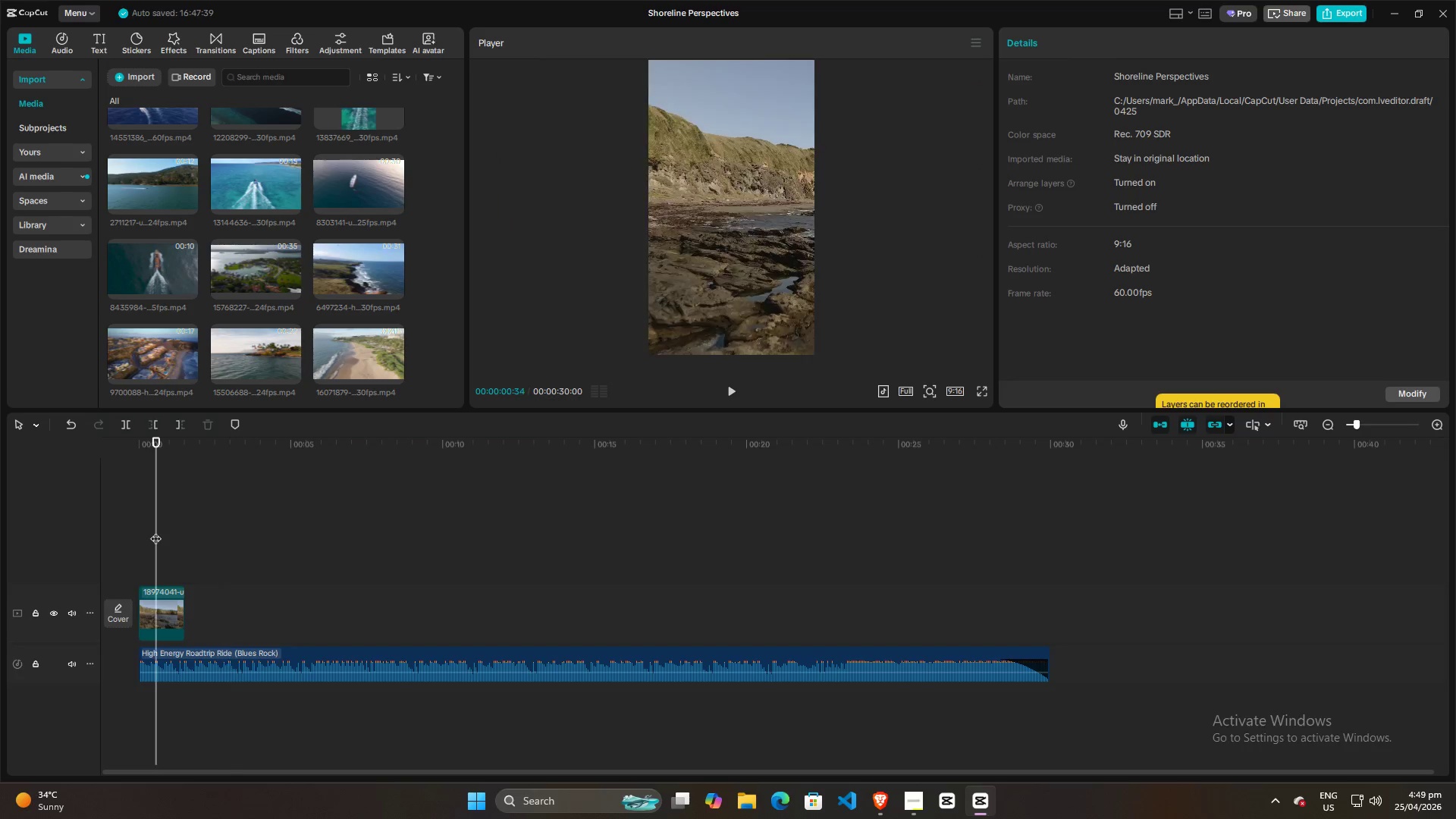 
left_click_drag(start_coordinate=[155, 531], to_coordinate=[127, 531])
 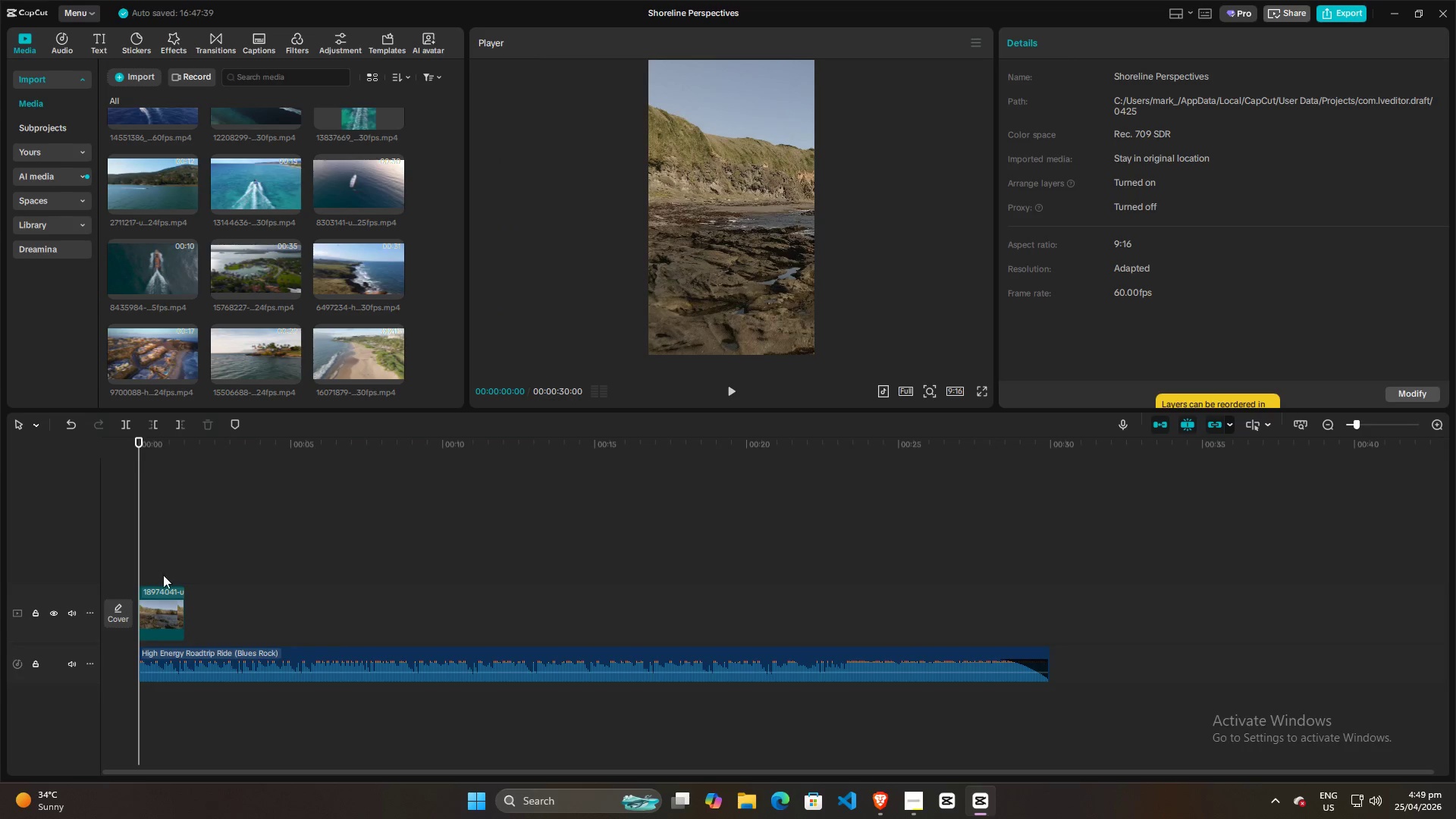 
left_click([165, 608])
 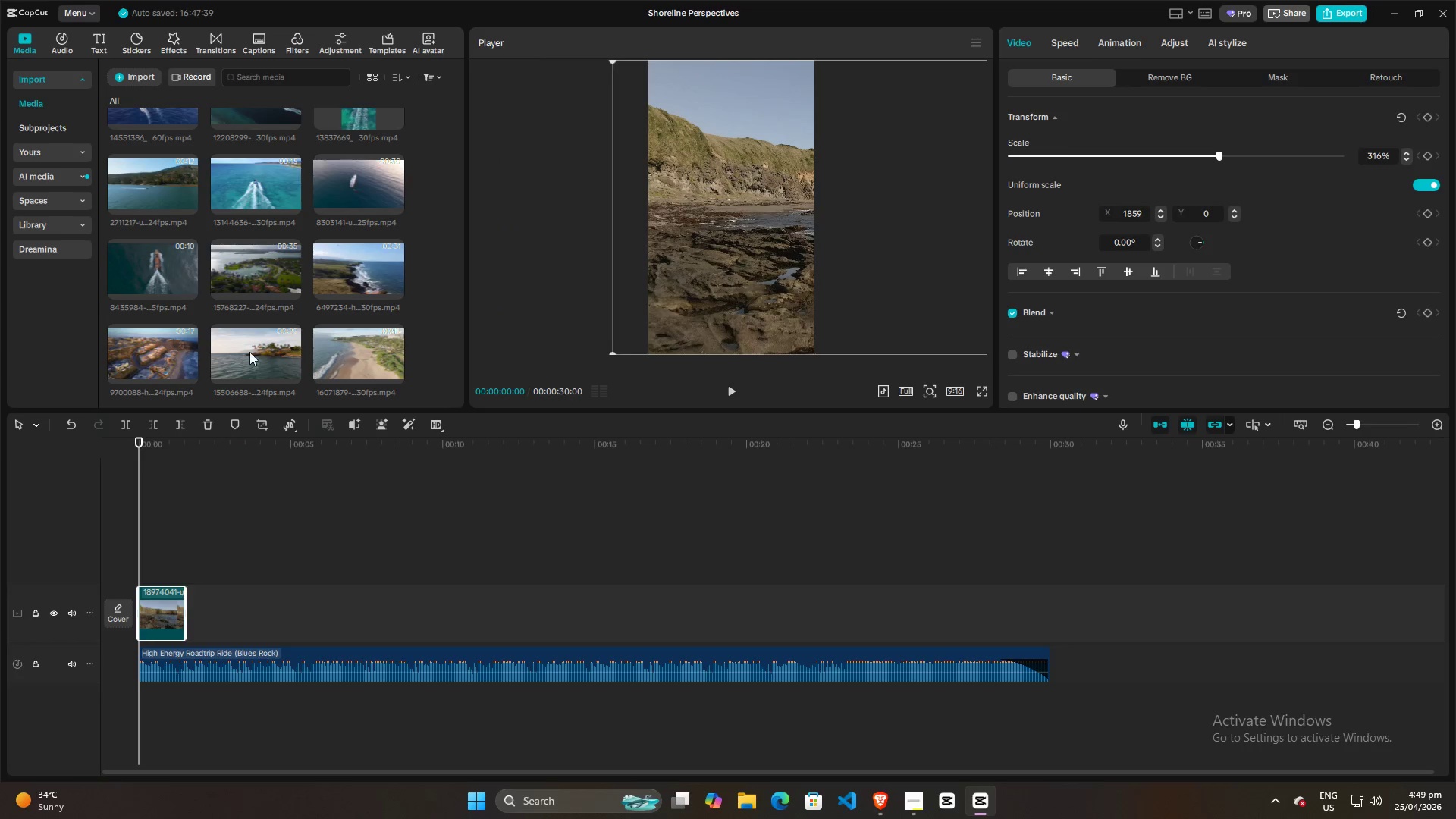 
key(Backspace)
 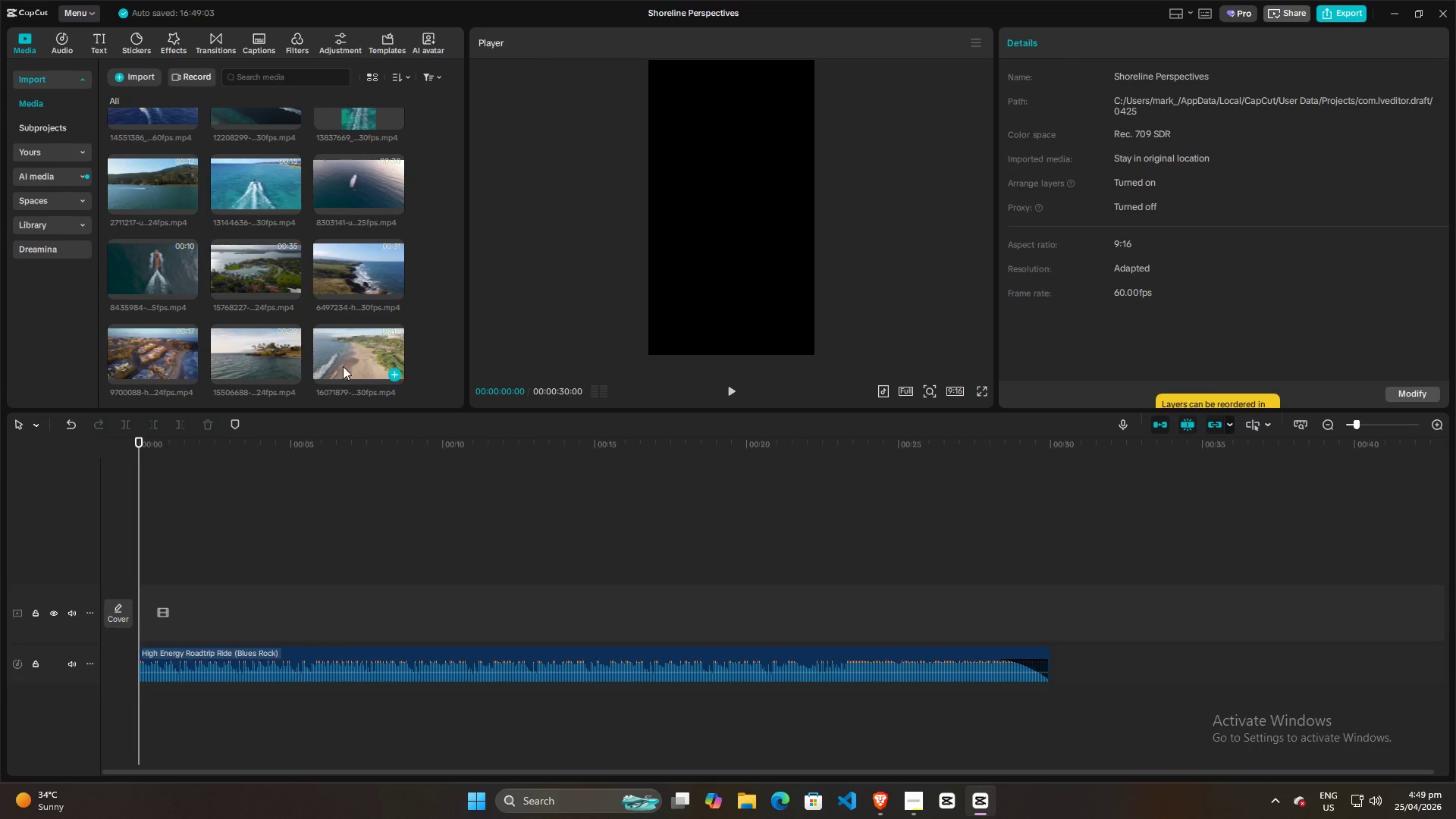 
left_click([347, 356])
 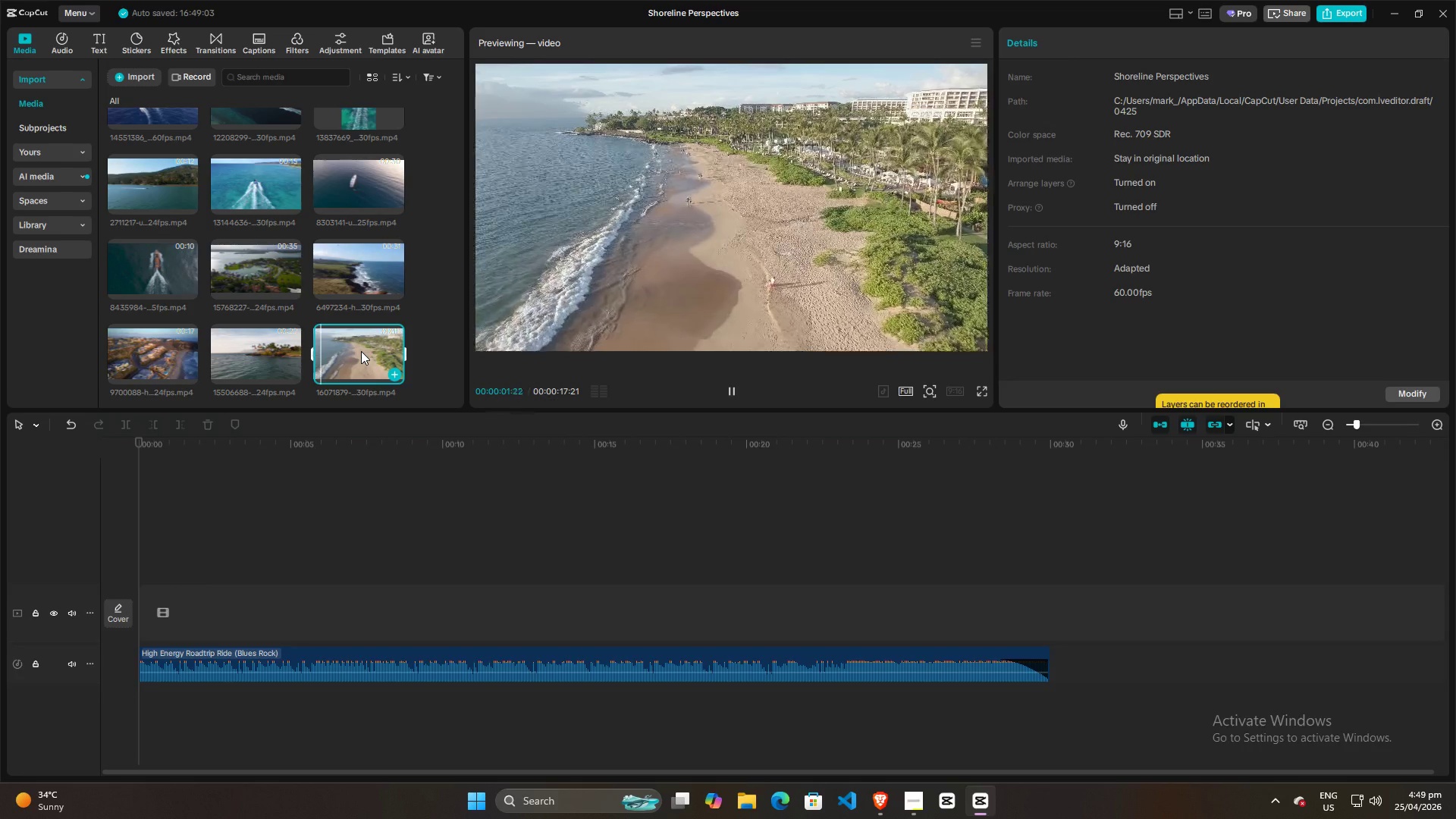 
left_click_drag(start_coordinate=[363, 350], to_coordinate=[137, 614])
 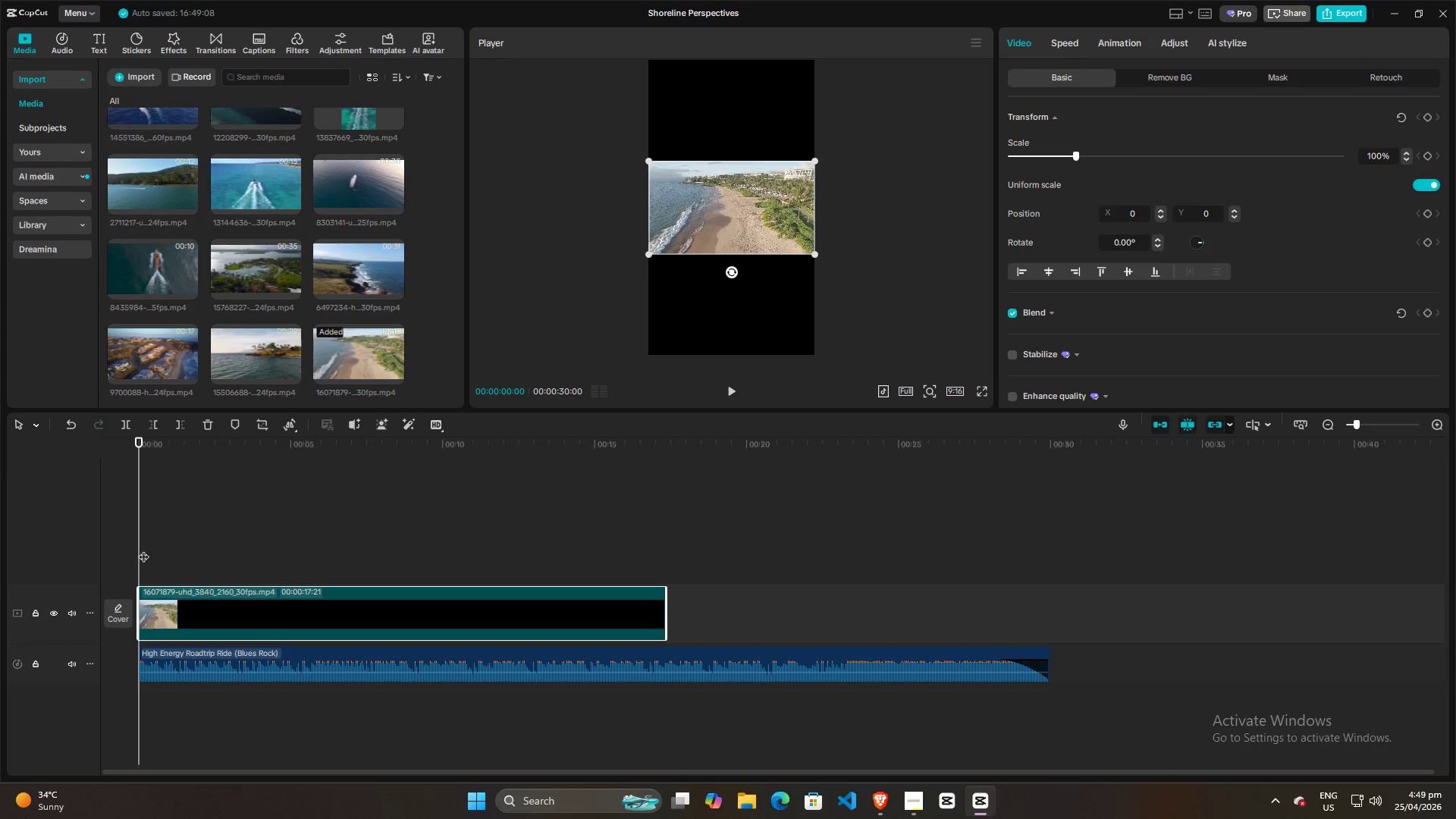 
left_click_drag(start_coordinate=[136, 548], to_coordinate=[127, 549])
 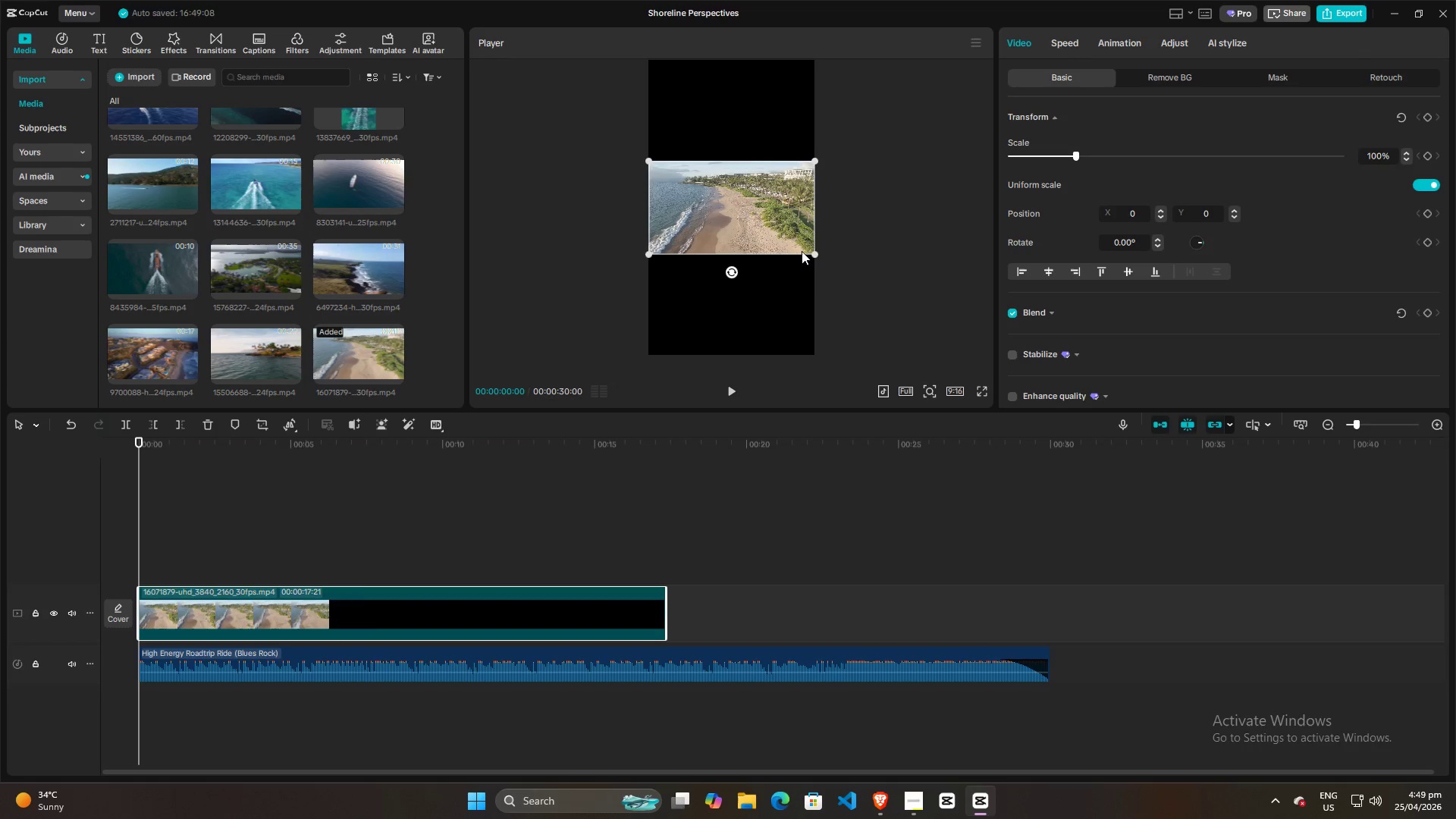 
left_click_drag(start_coordinate=[811, 251], to_coordinate=[1019, 493])
 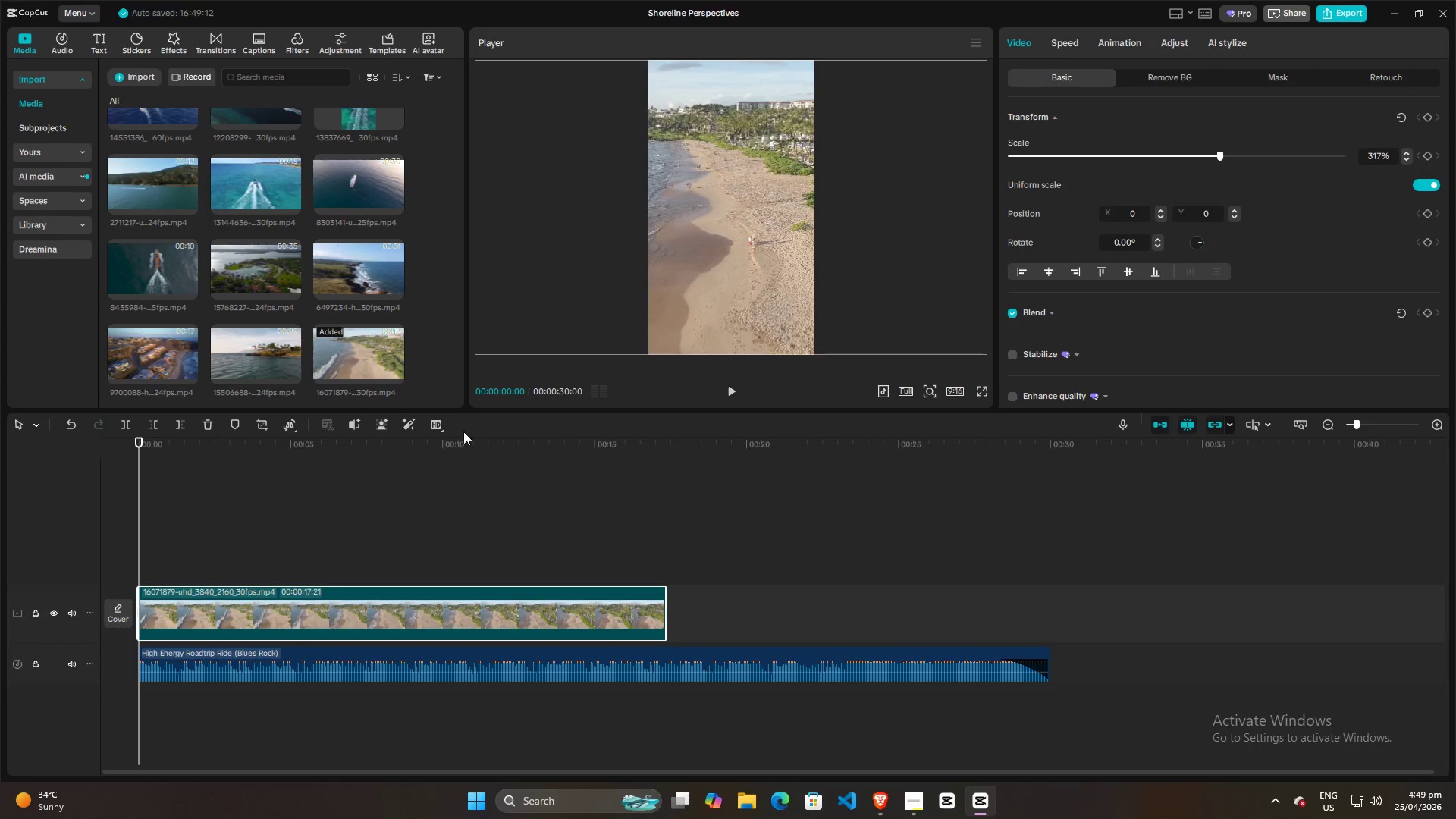 
key(Space)
 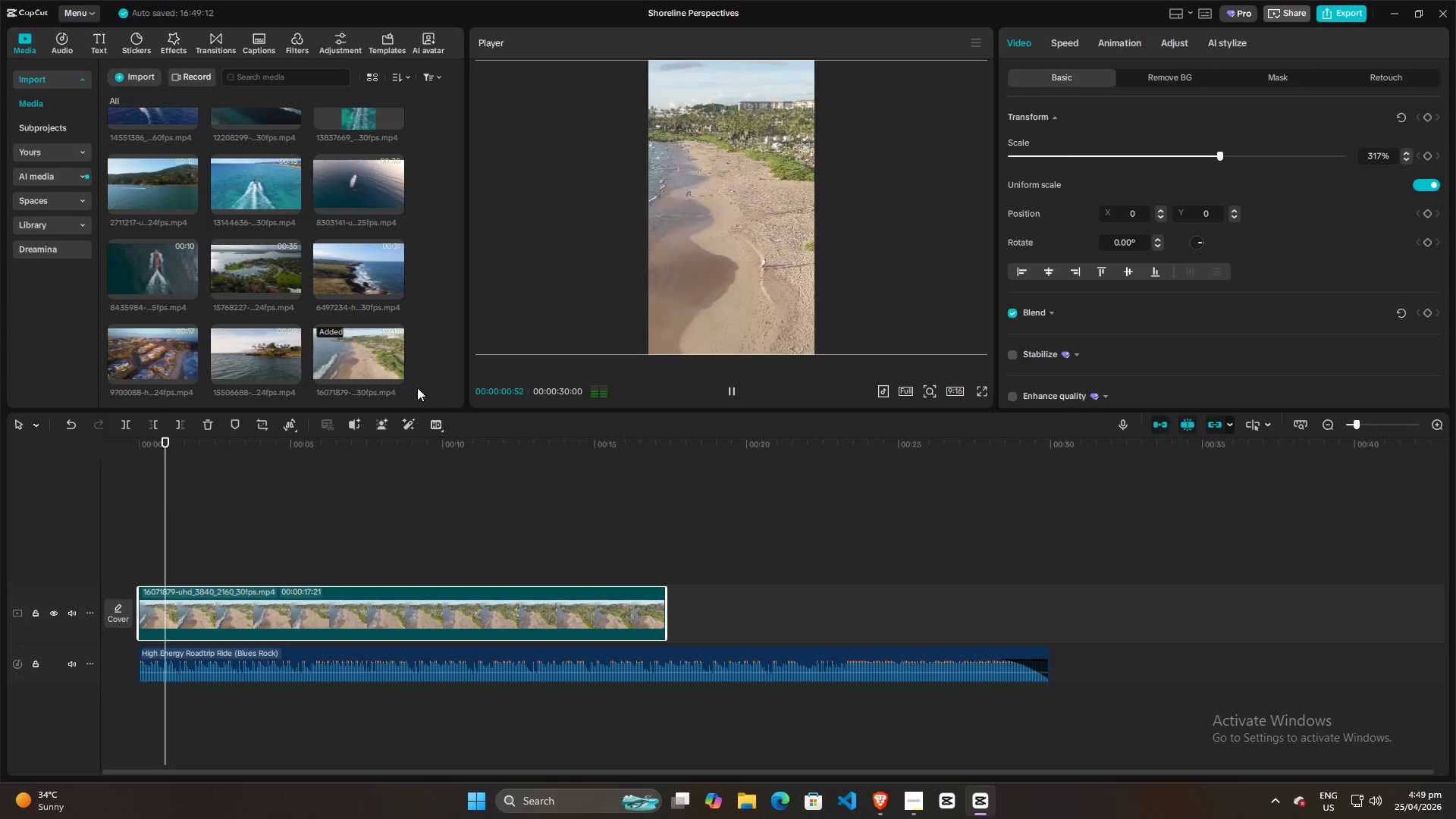 
key(Space)
 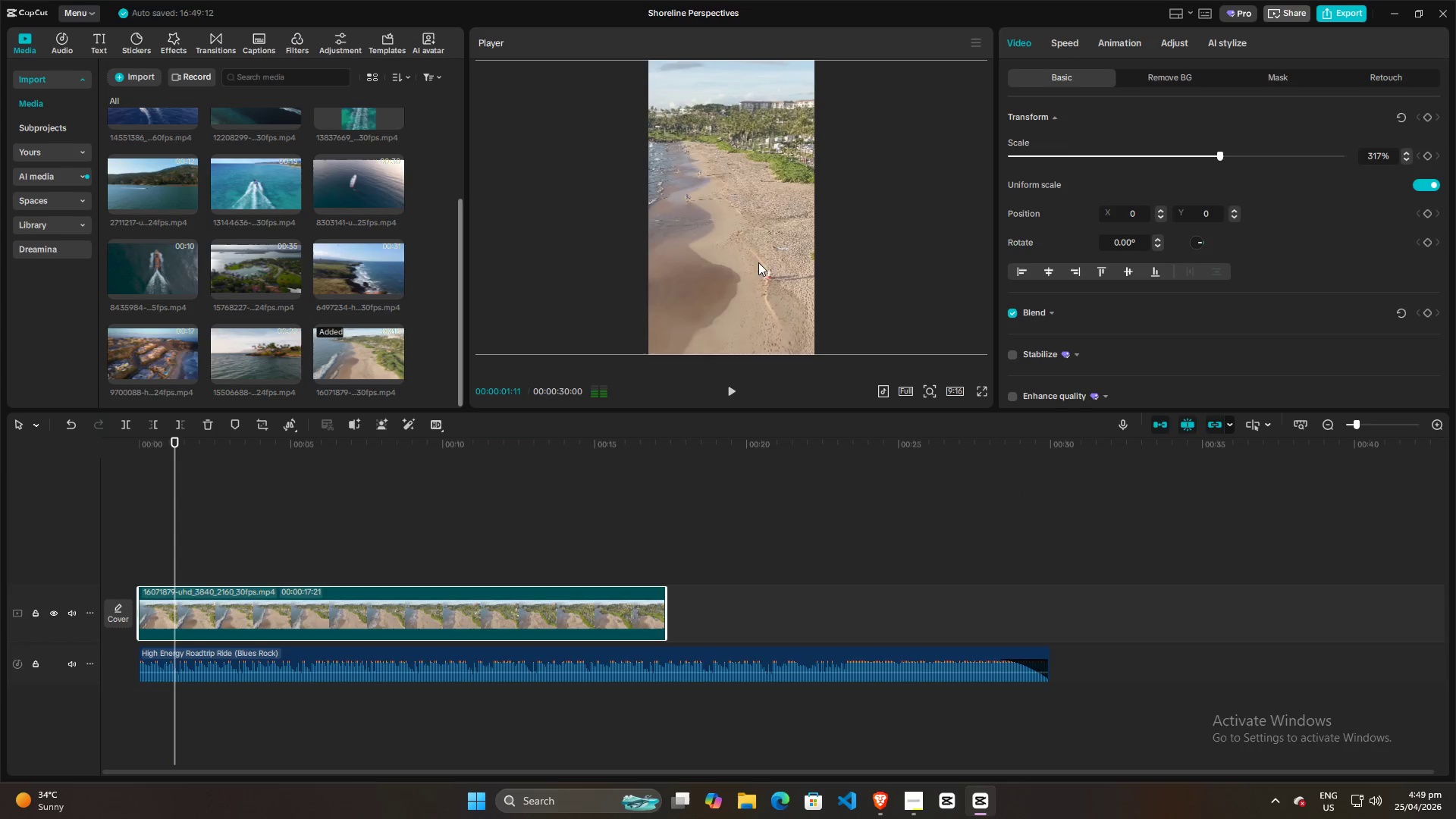 
left_click_drag(start_coordinate=[764, 263], to_coordinate=[830, 262])
 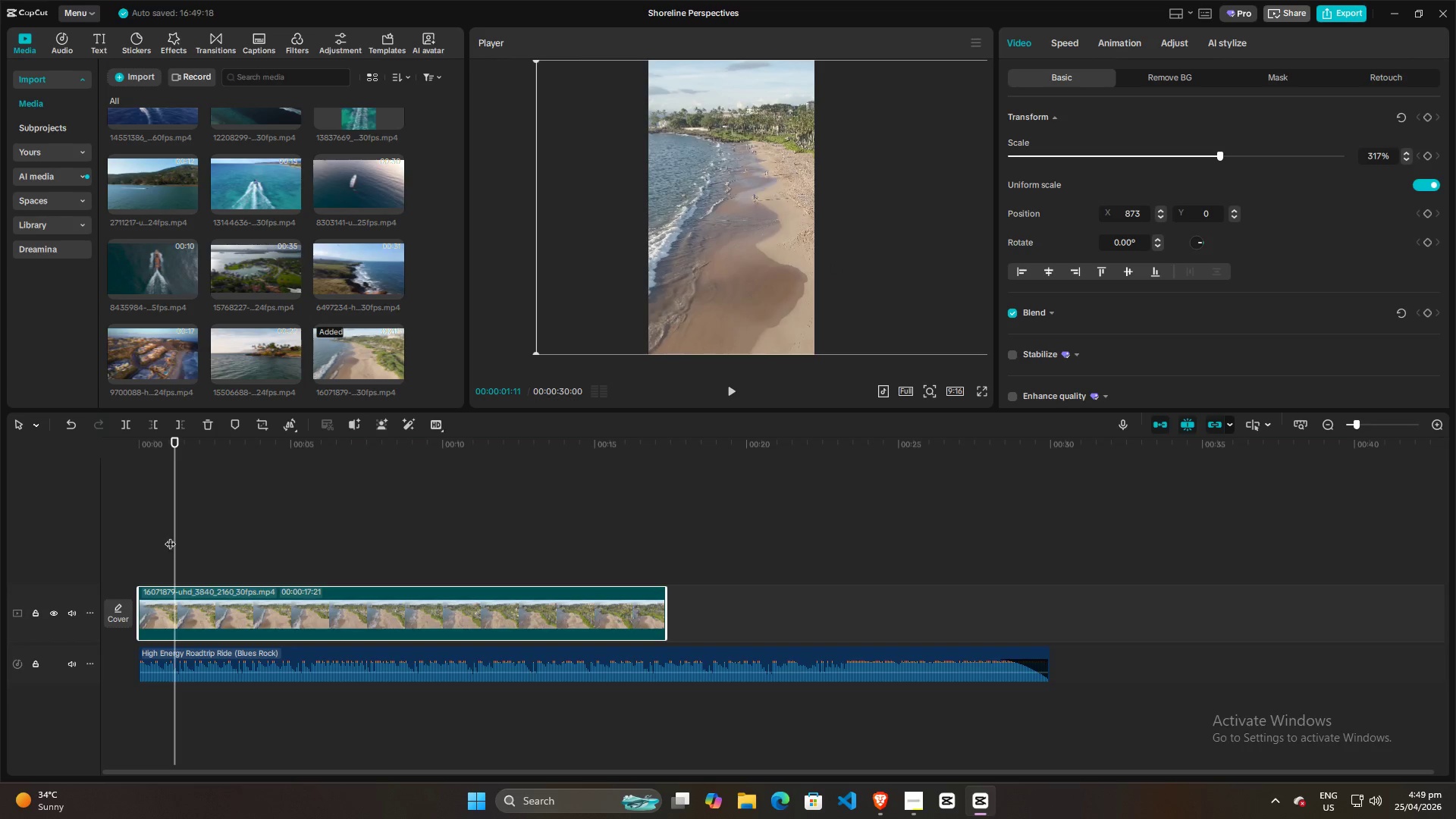 
left_click_drag(start_coordinate=[171, 535], to_coordinate=[102, 542])
 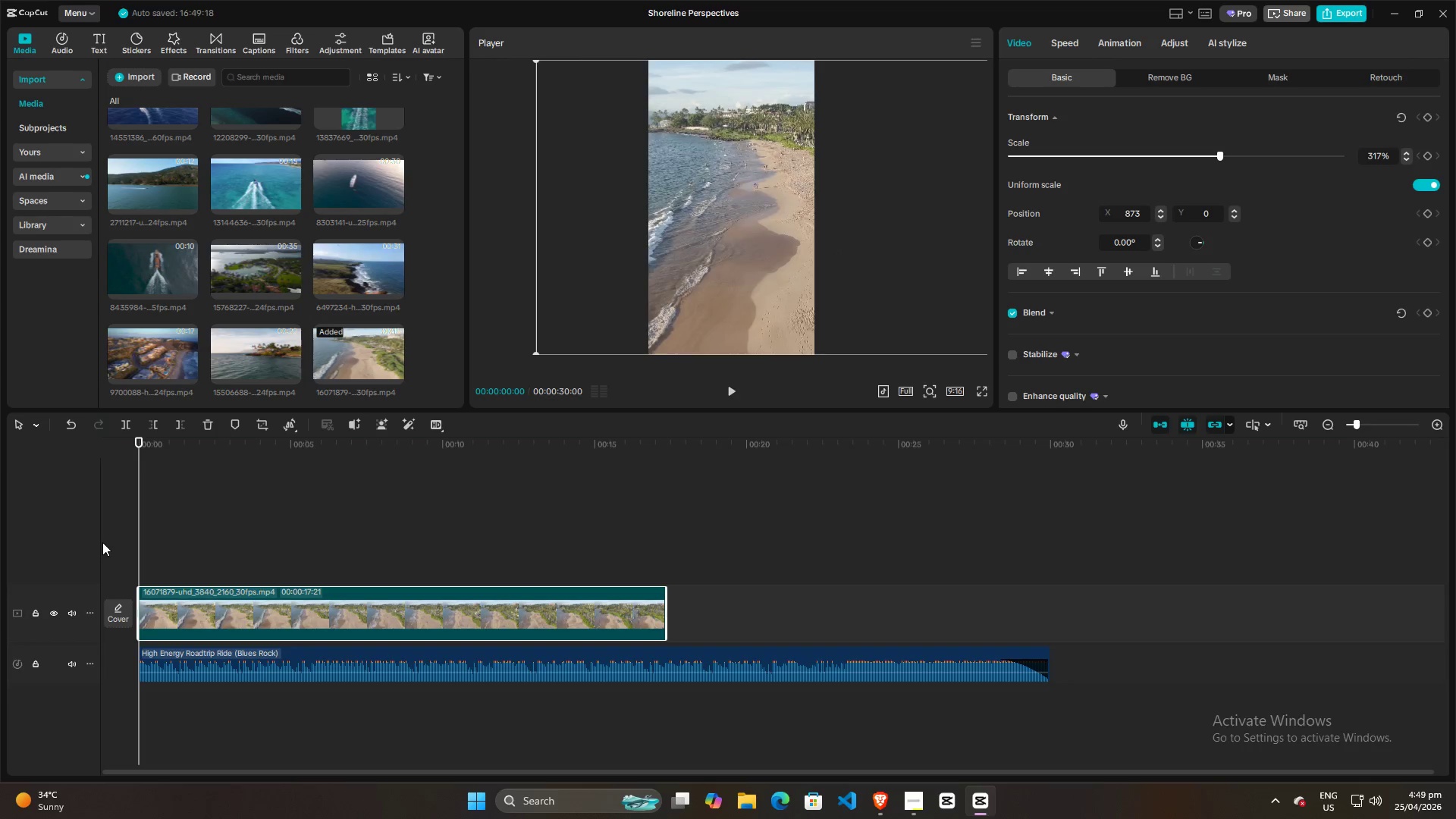 
key(Space)
 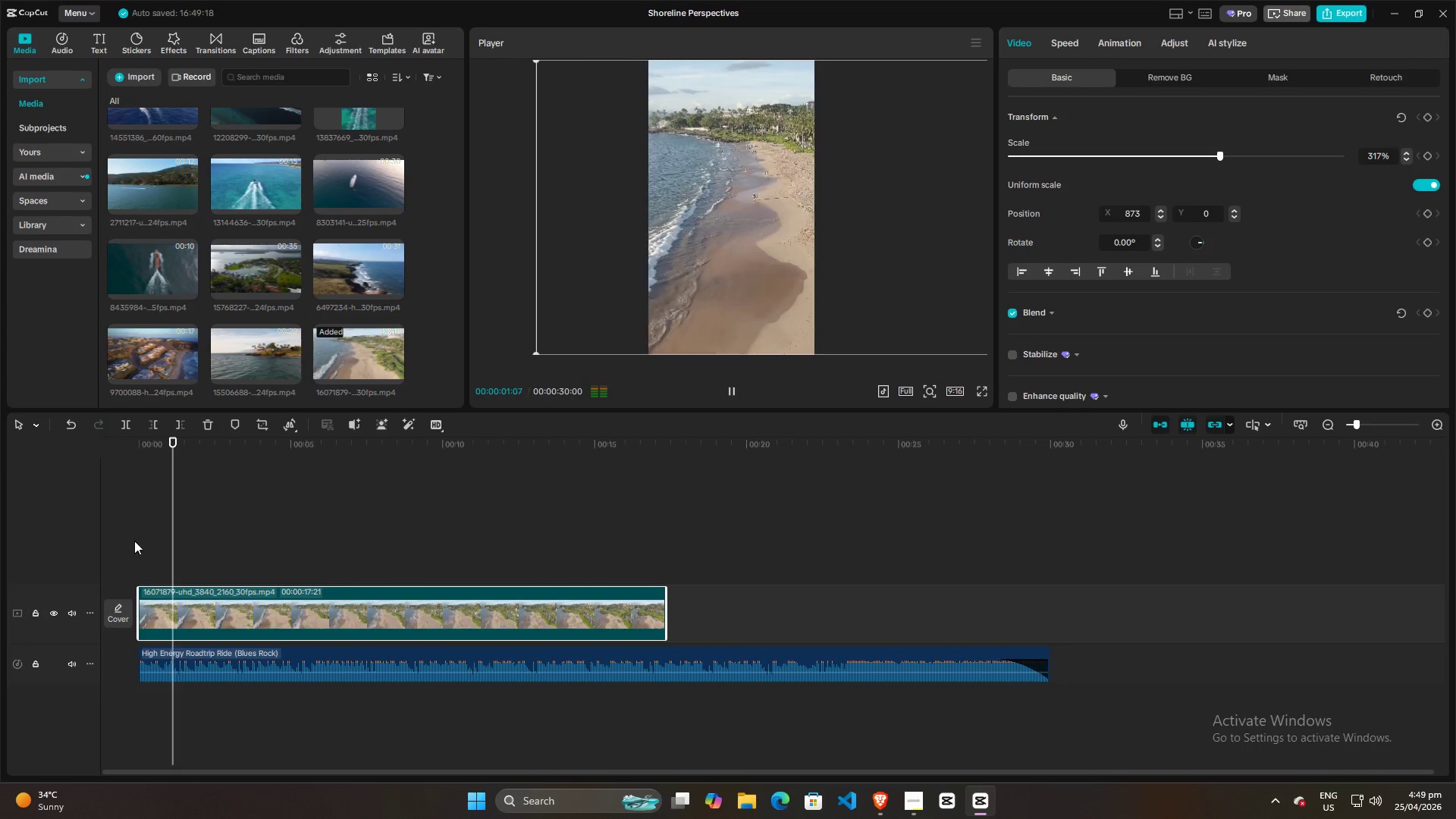 
key(Space)
 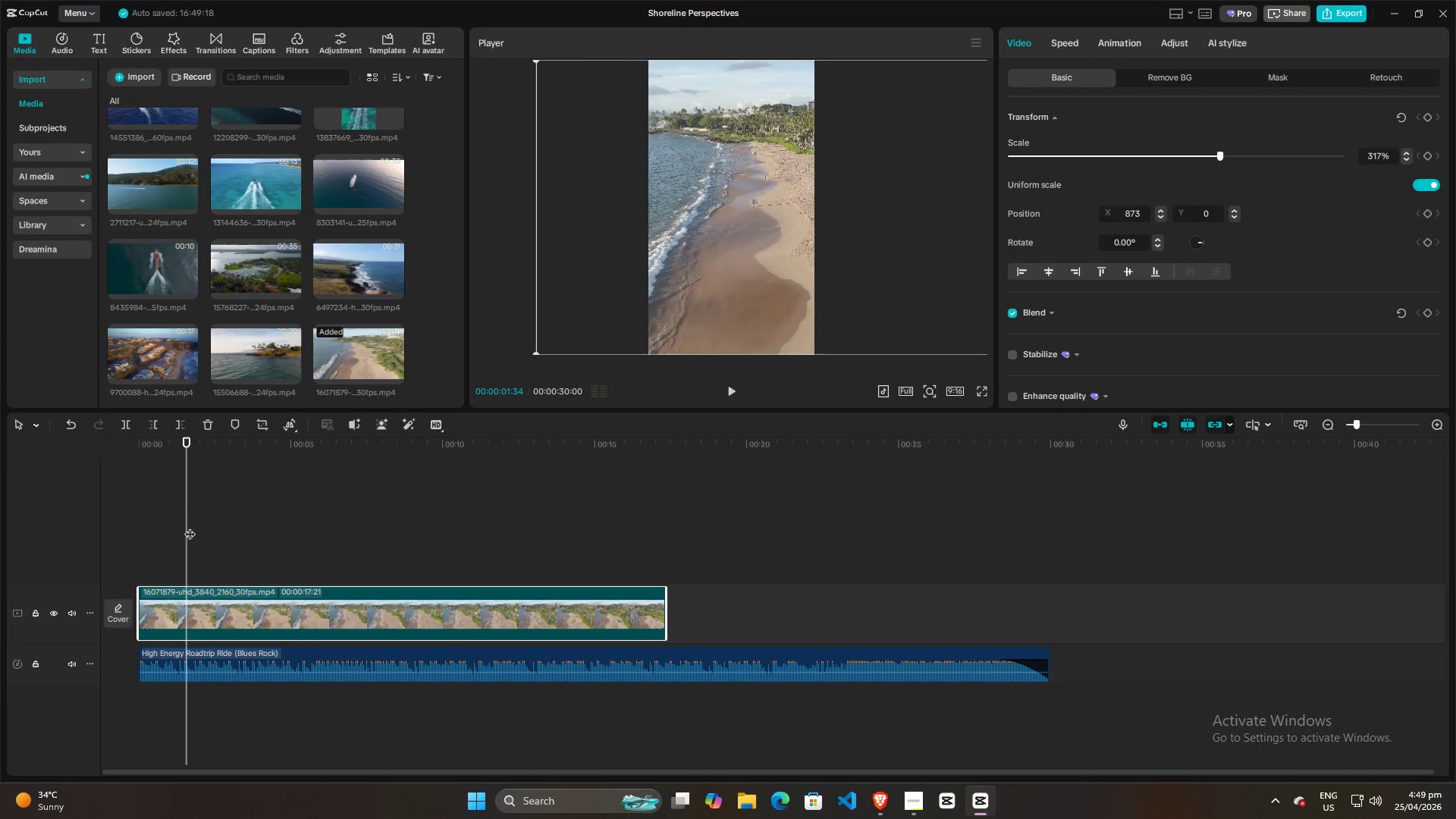 
left_click_drag(start_coordinate=[187, 526], to_coordinate=[105, 532])
 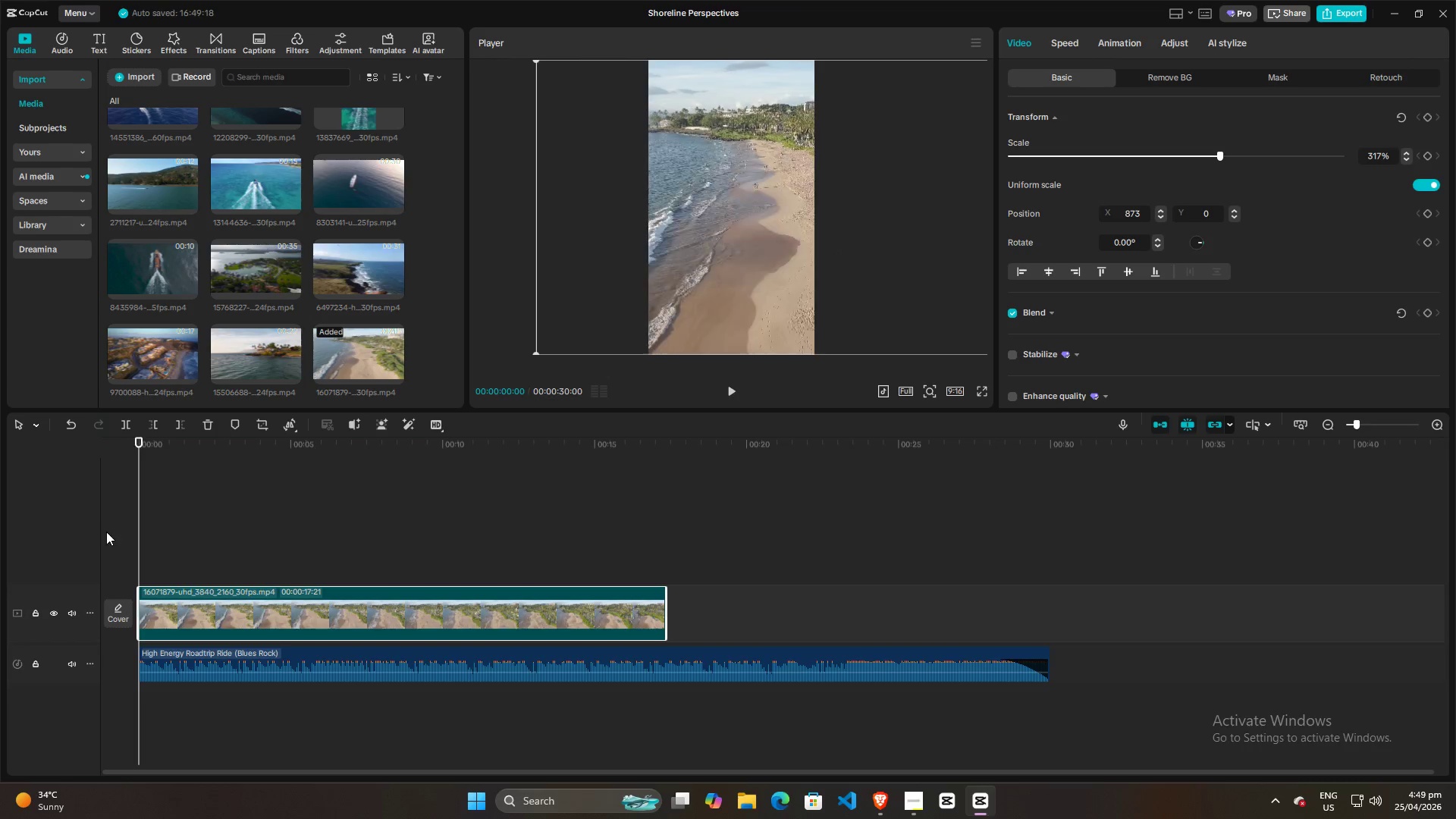 
key(Space)
 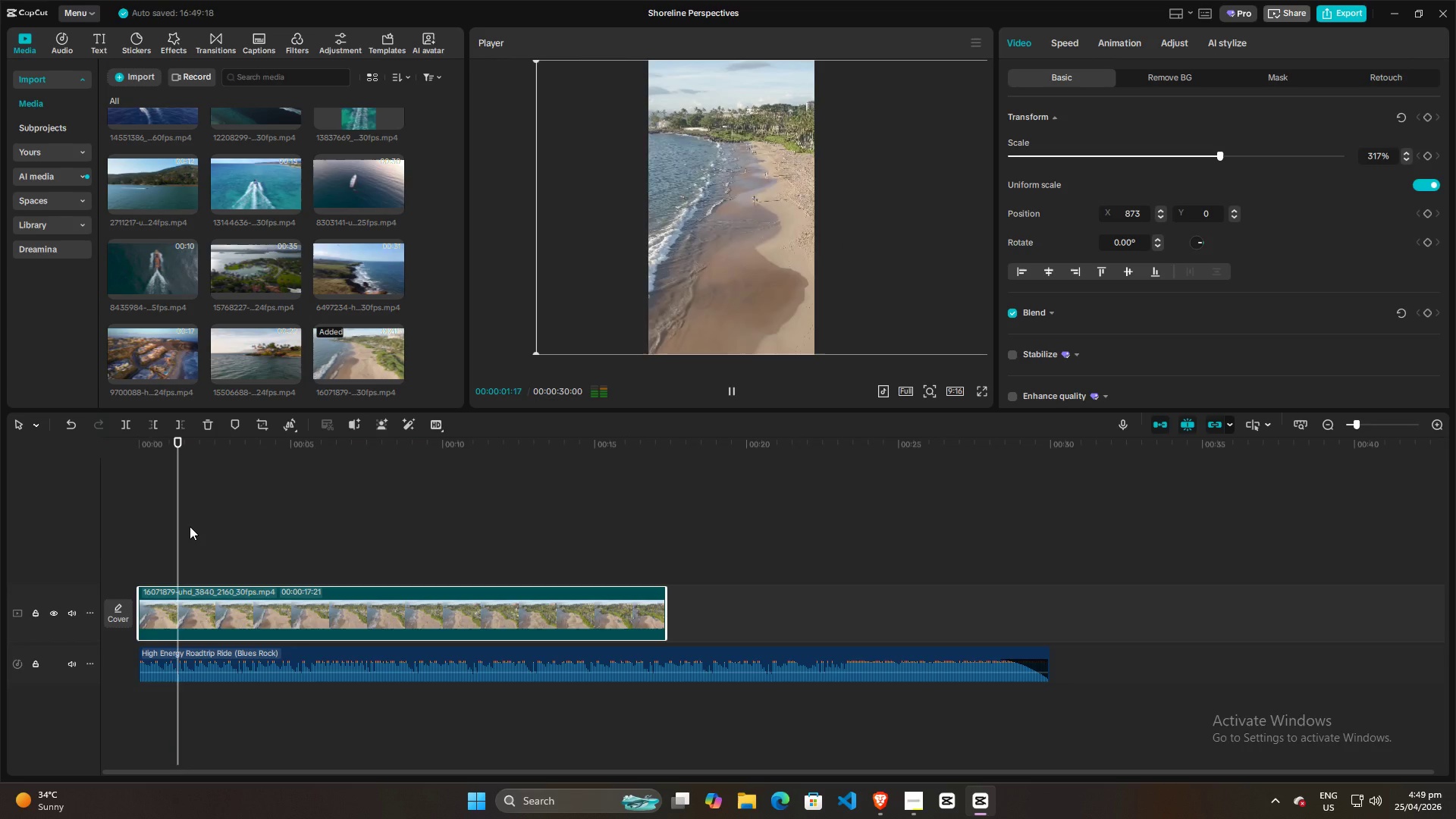 
key(Space)
 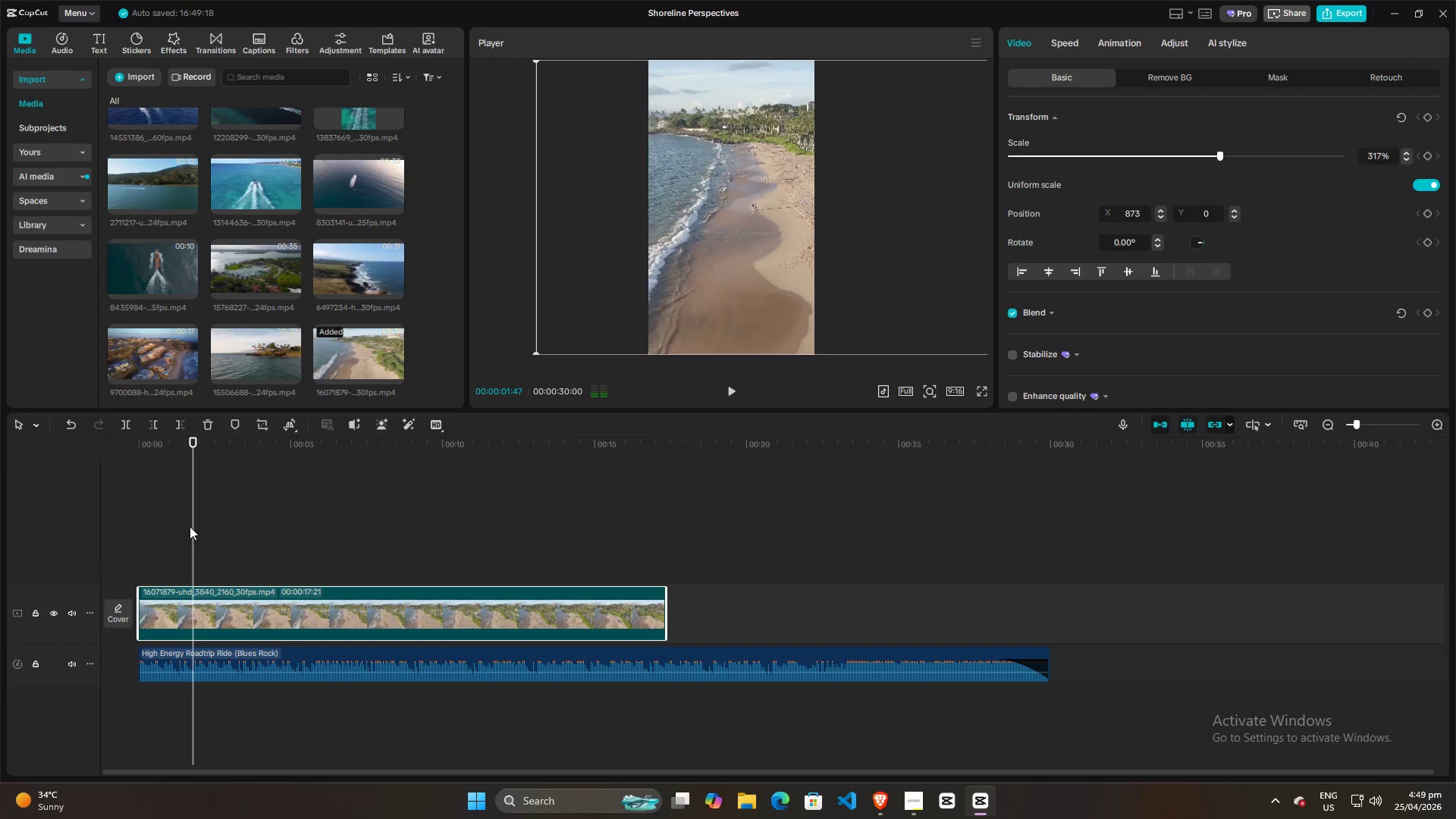 
left_click([190, 526])
 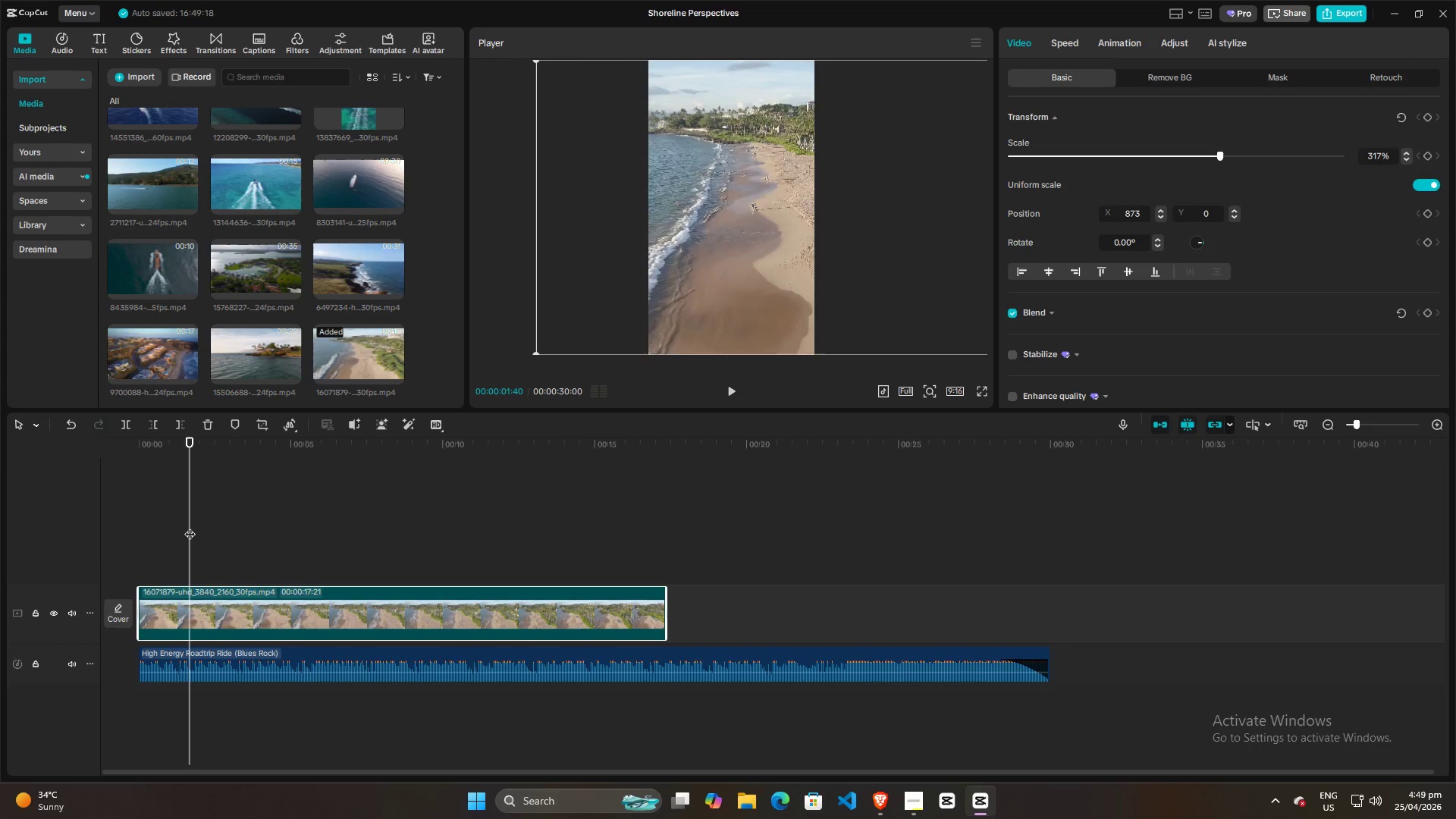 
left_click_drag(start_coordinate=[190, 526], to_coordinate=[163, 526])
 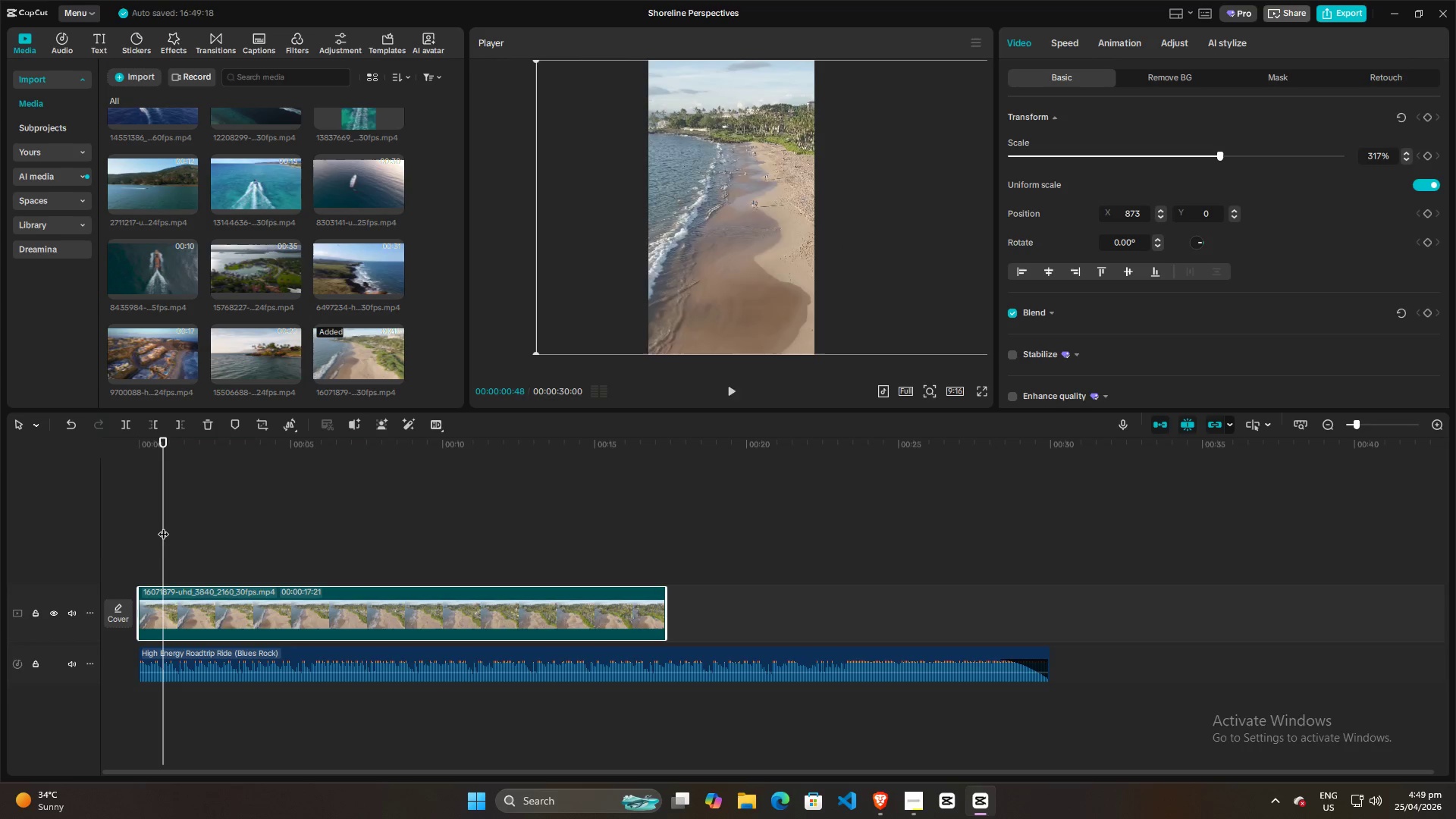 
key(Space)
 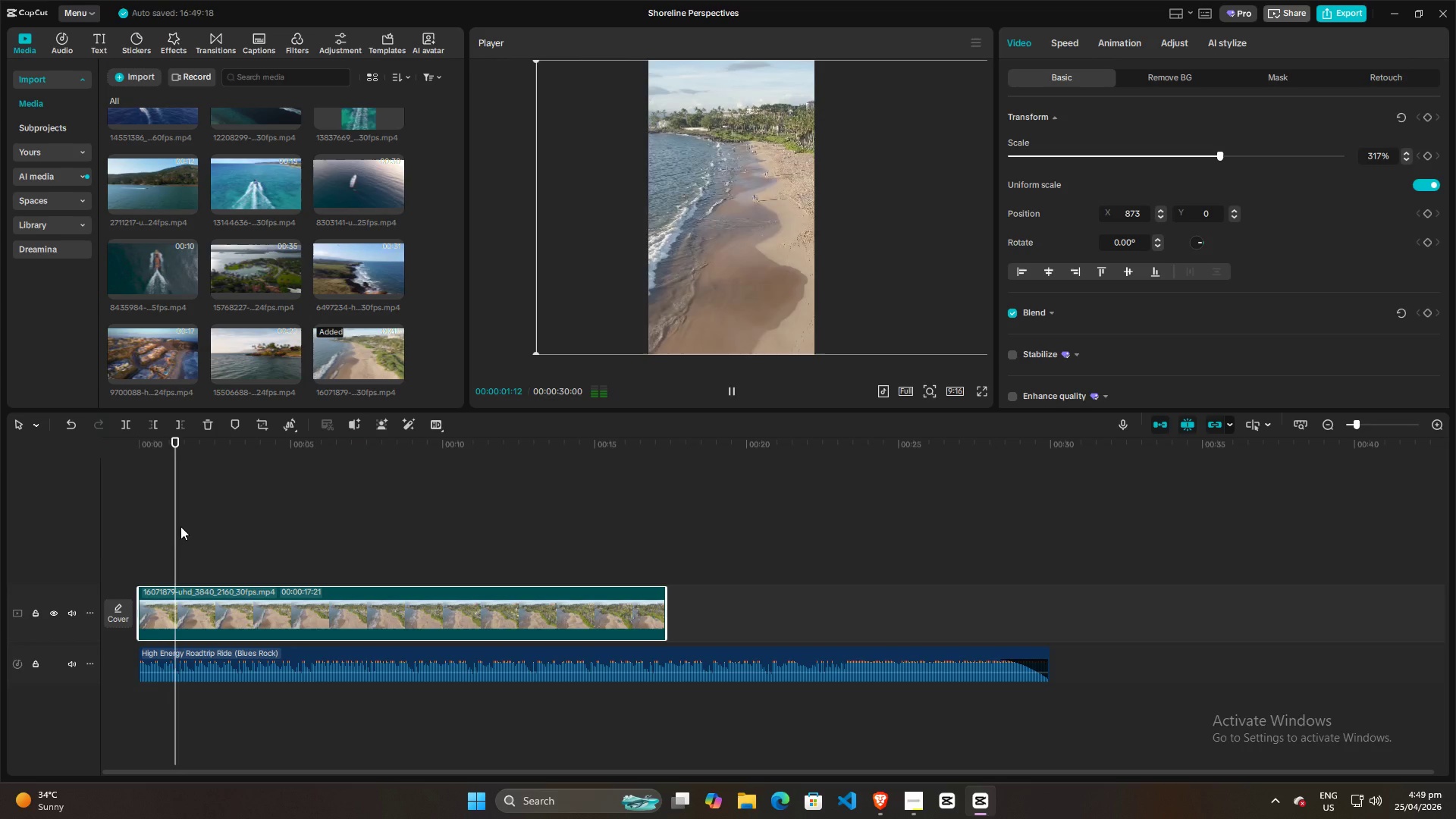 
key(Space)
 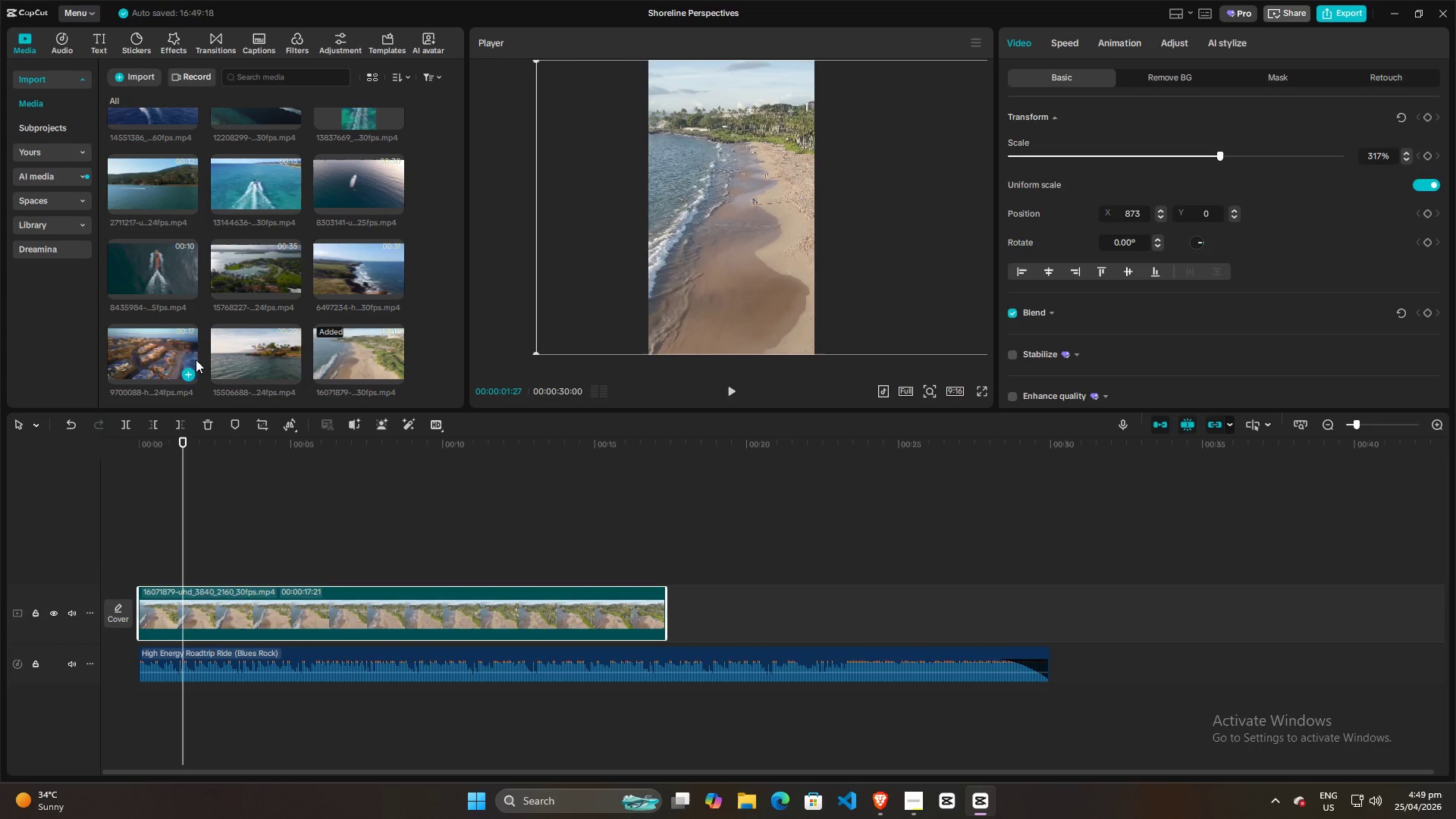 
left_click([160, 265])
 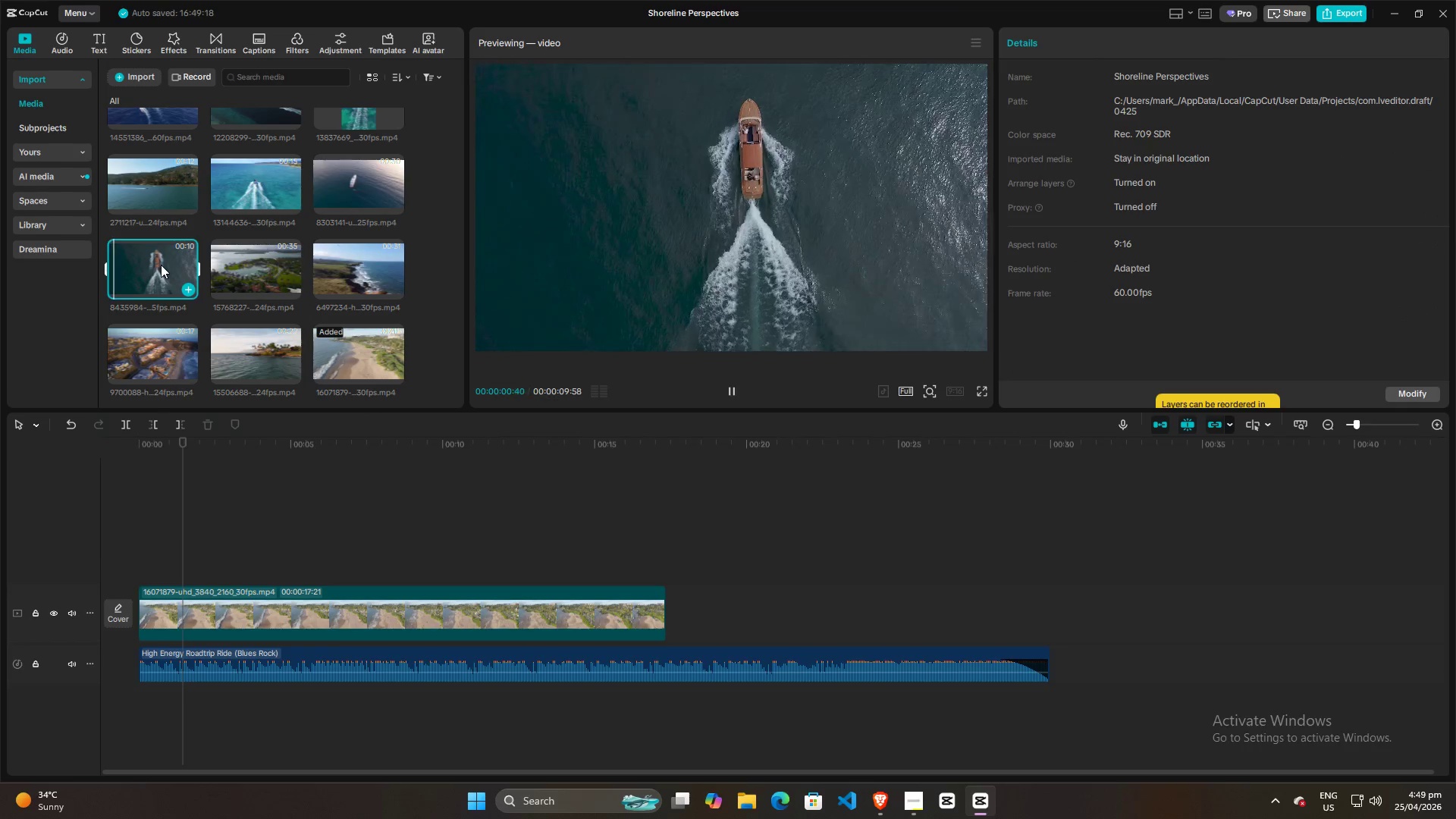 
scroll: coordinate [219, 300], scroll_direction: up, amount: 2.0
 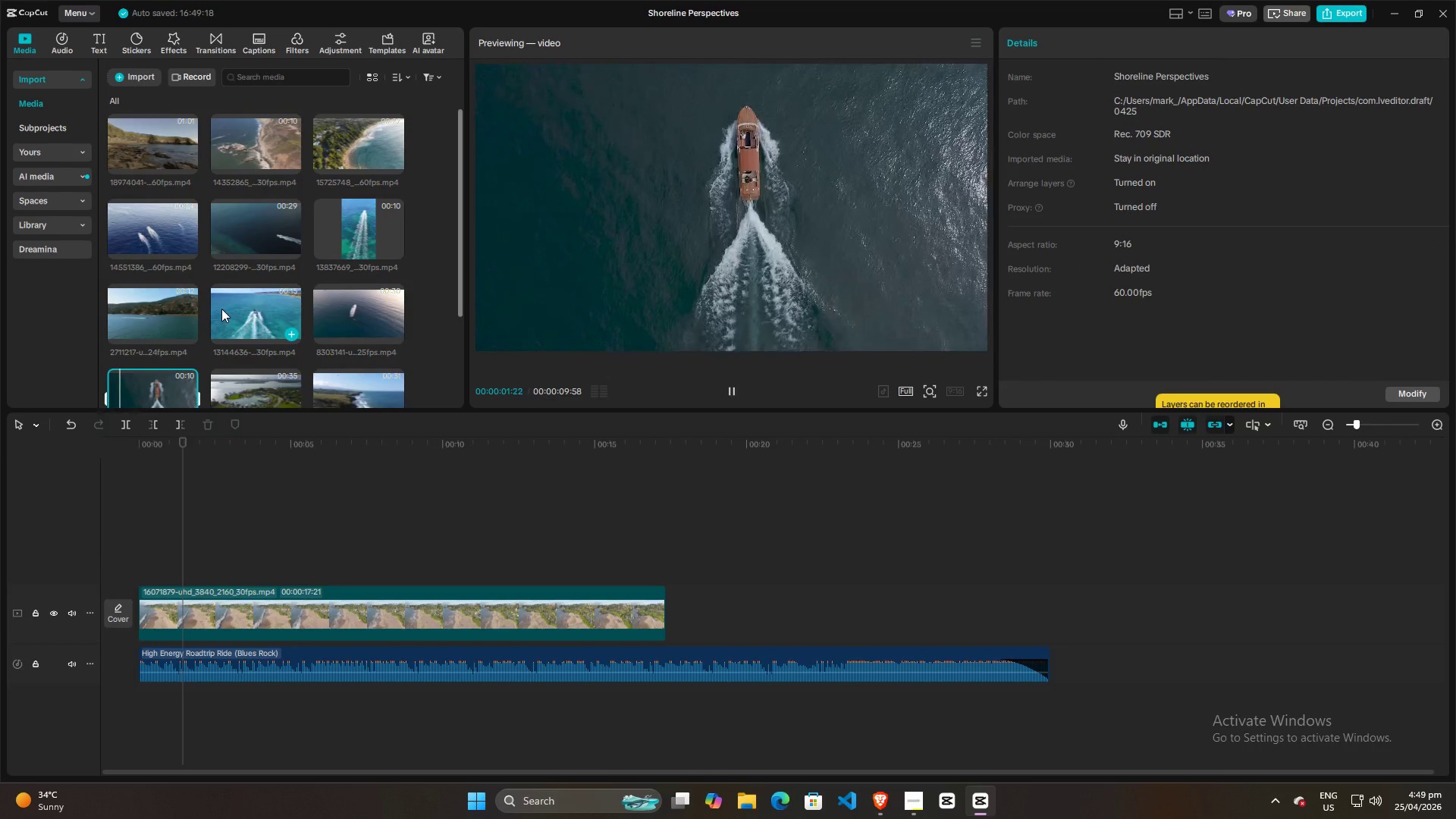 
scroll: coordinate [246, 306], scroll_direction: down, amount: 2.0
 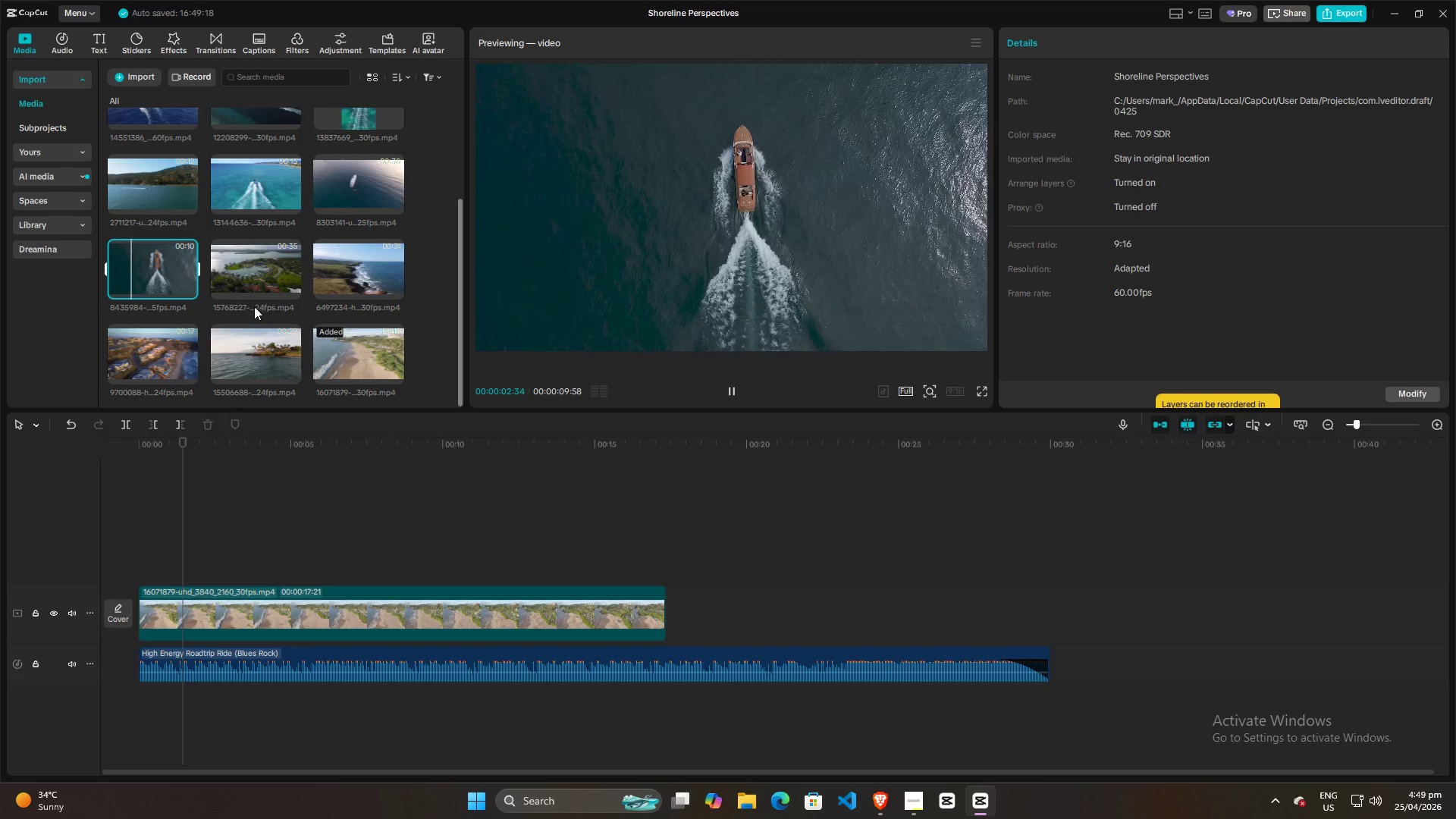 
scroll: coordinate [278, 332], scroll_direction: up, amount: 5.0
 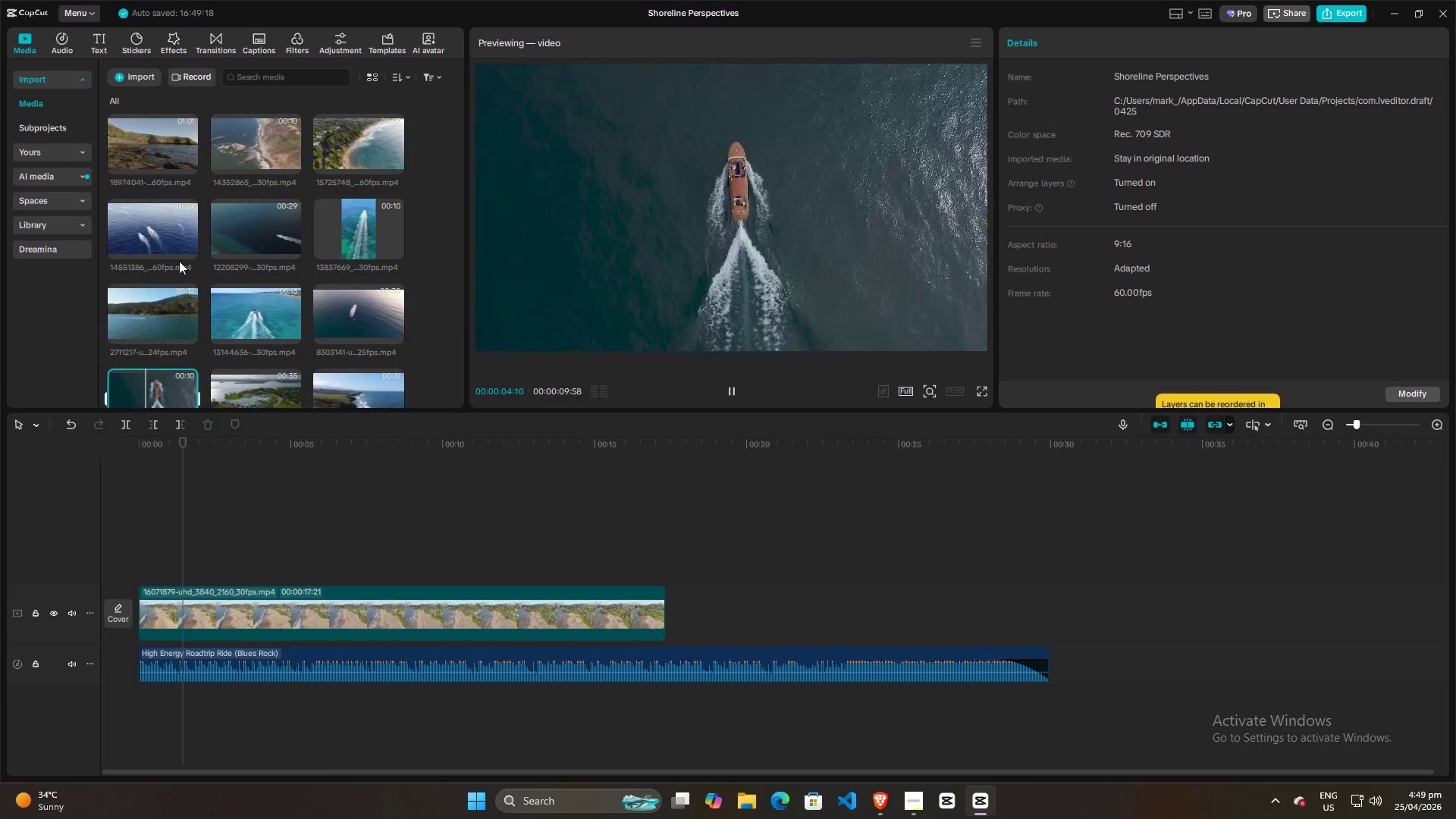 
left_click([143, 315])
 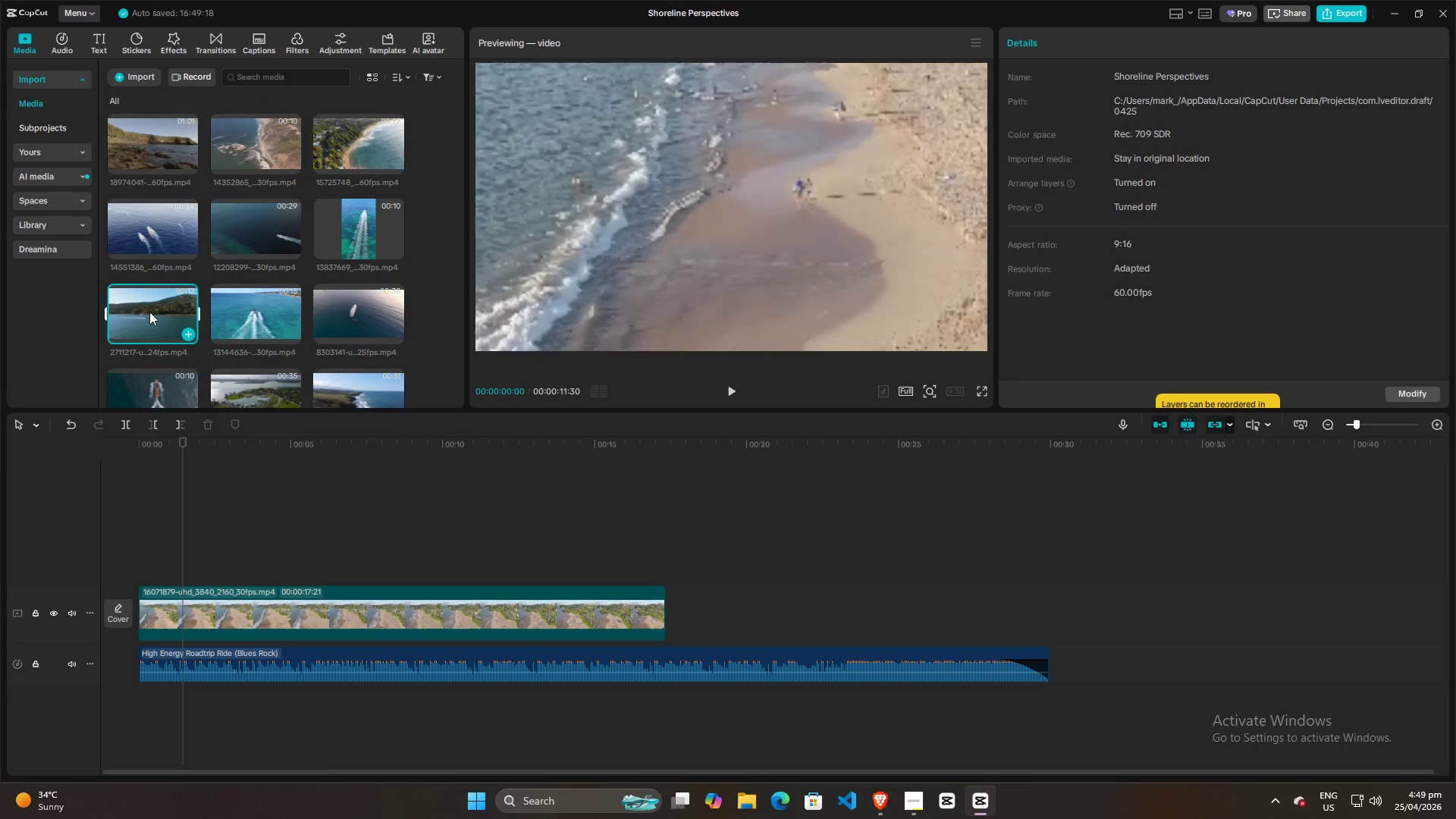 
left_click_drag(start_coordinate=[152, 309], to_coordinate=[160, 320])
 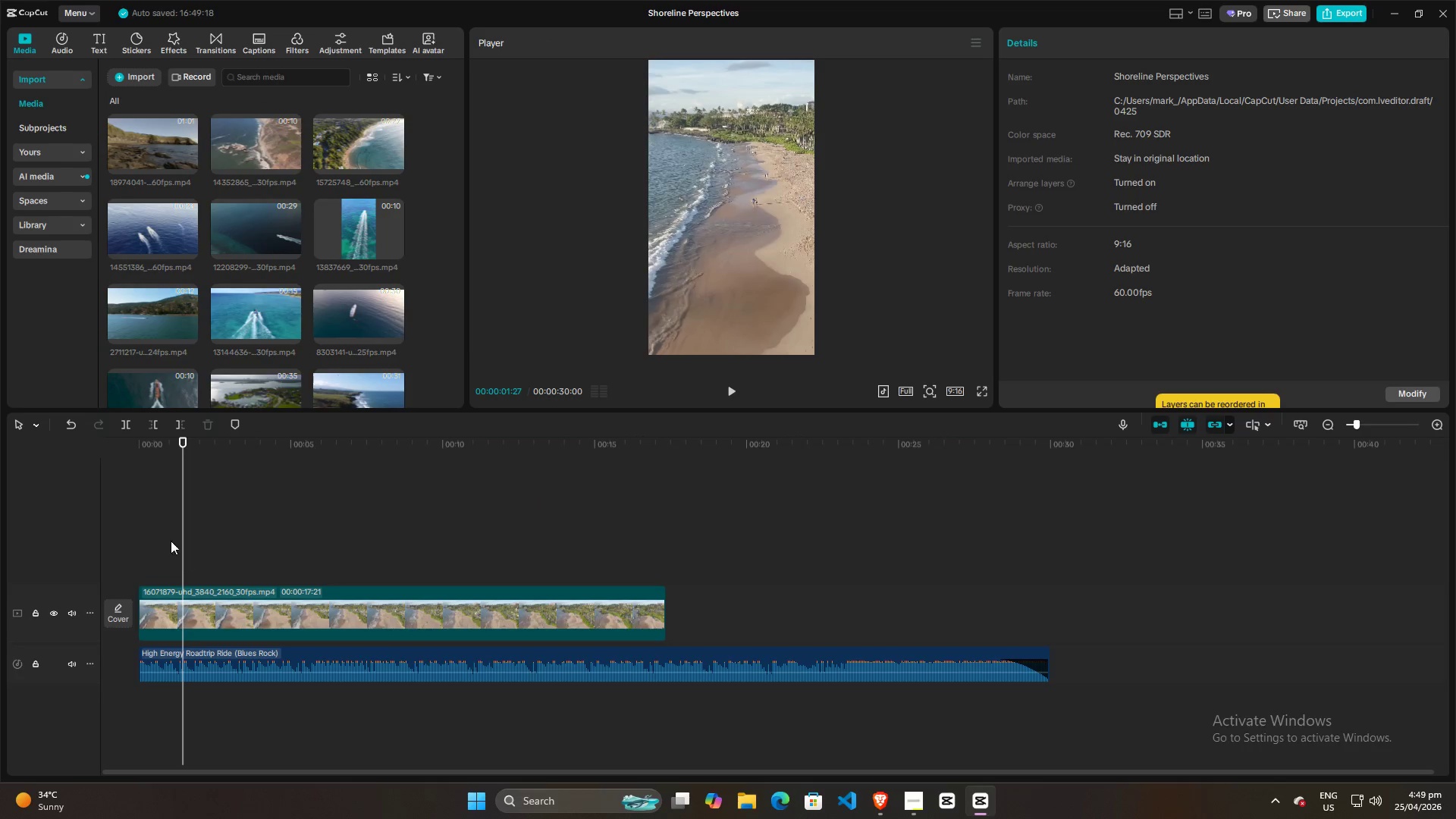 
left_click([144, 542])
 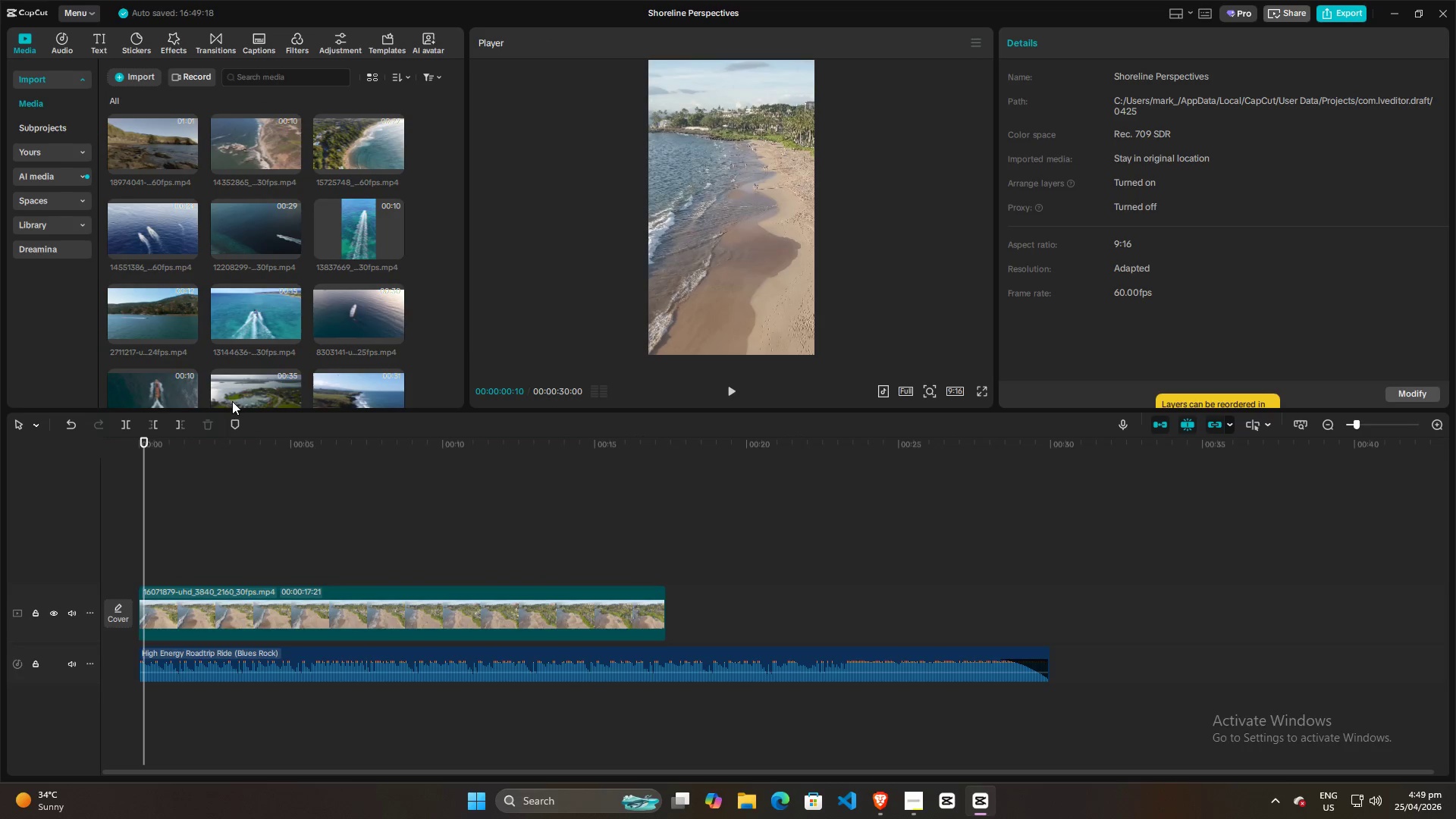 
left_click([232, 416])
 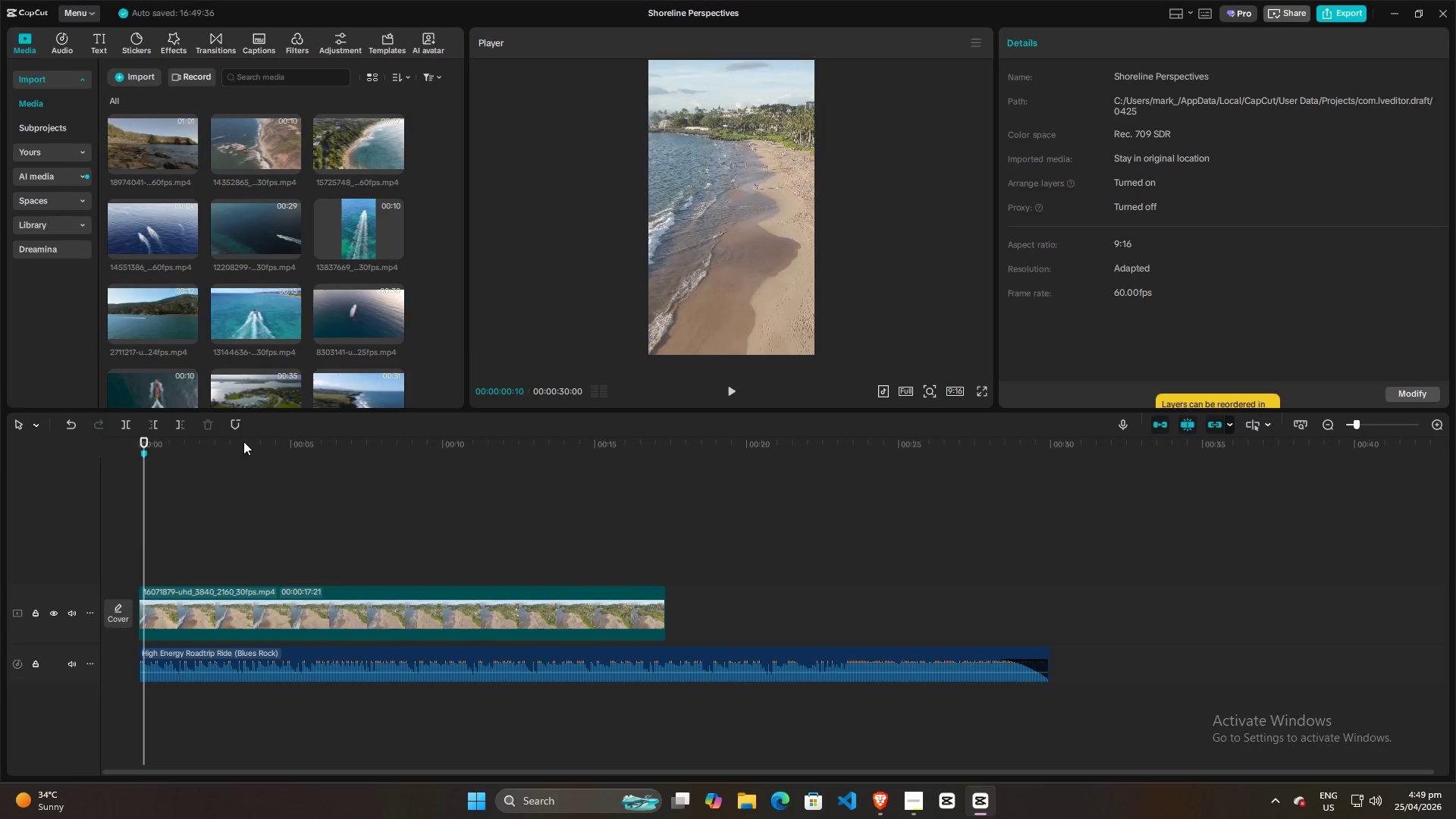 
left_click([237, 422])
 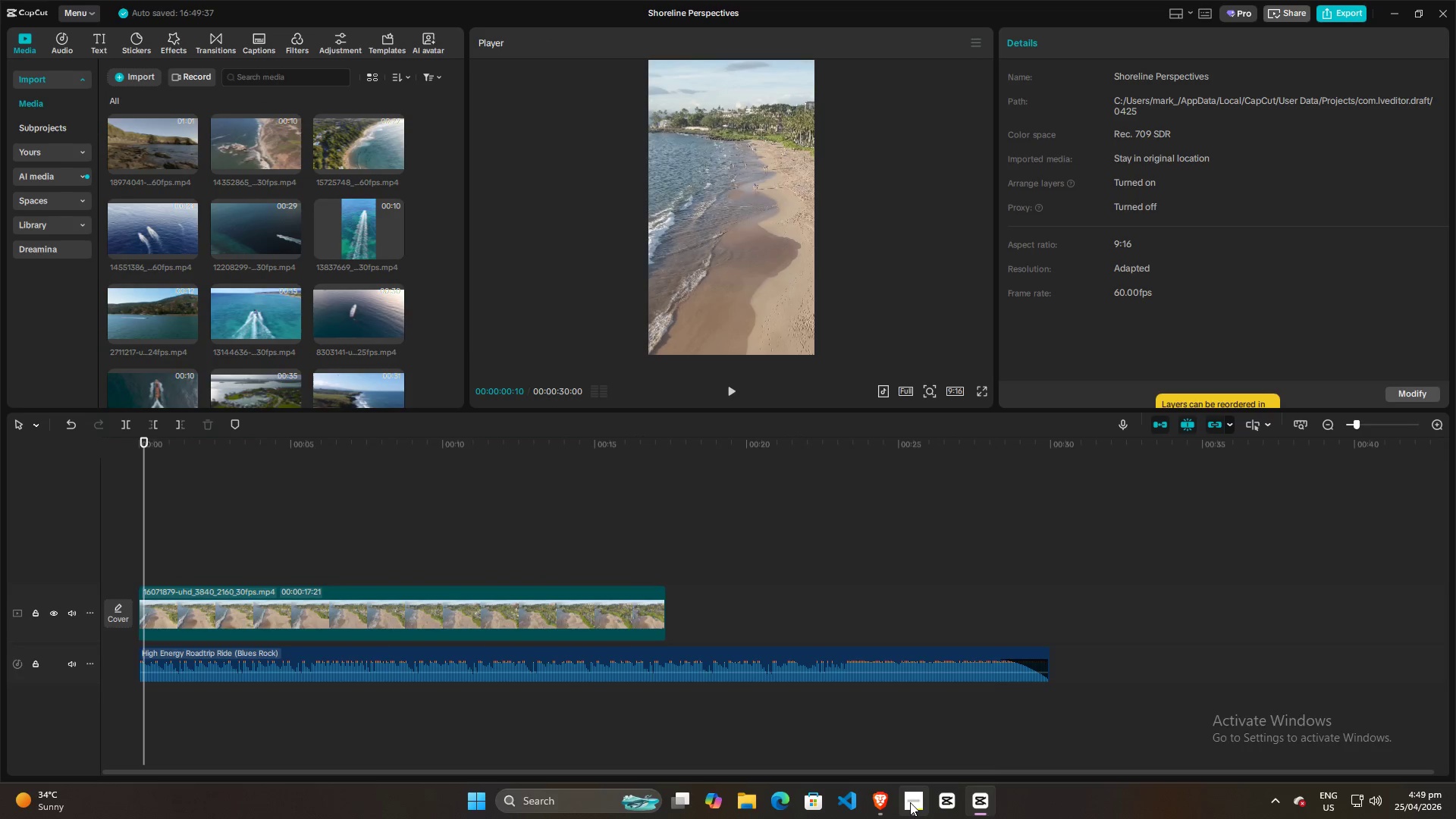 
left_click([910, 803])